 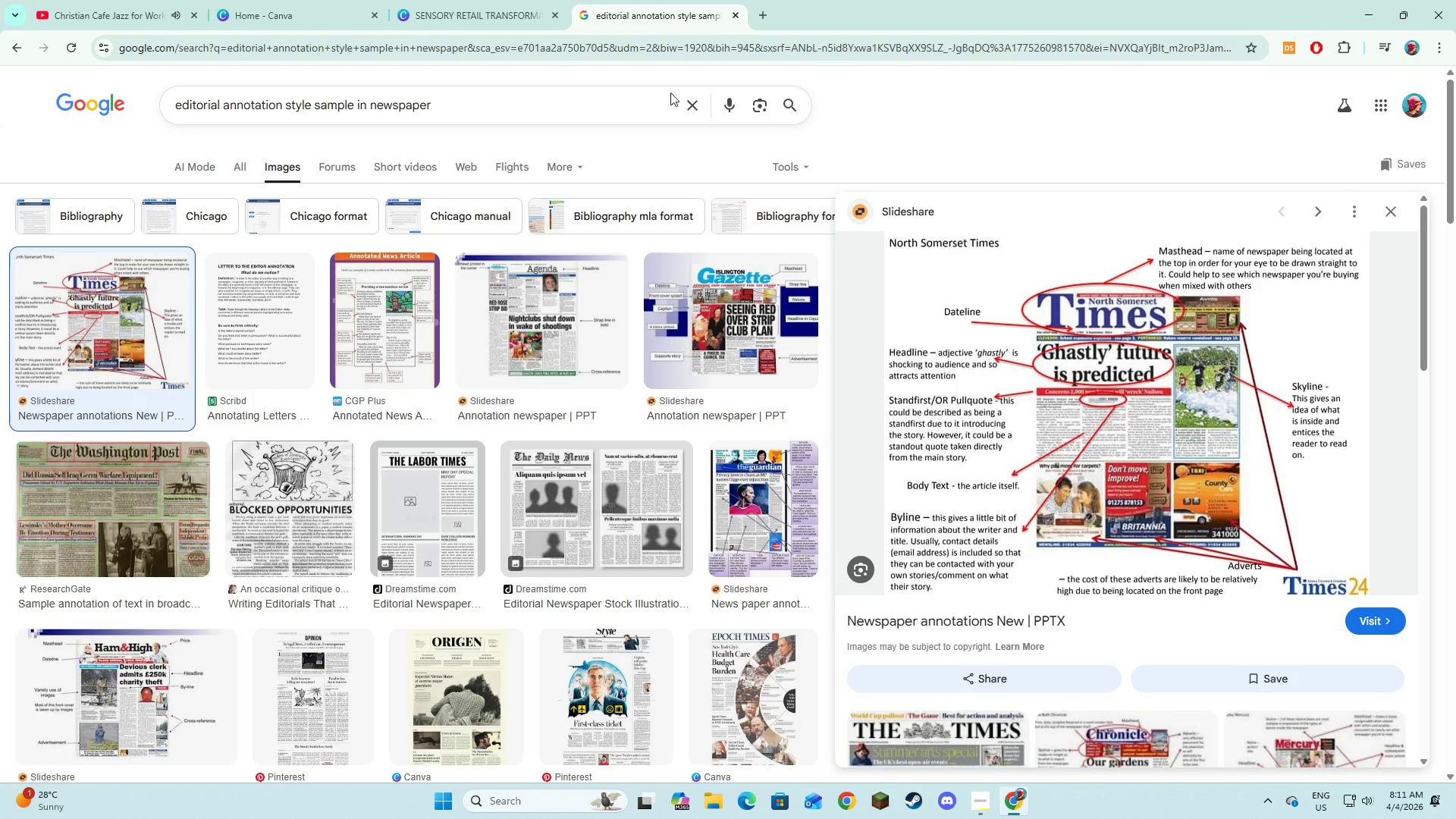 
mouse_move([786, 260])
 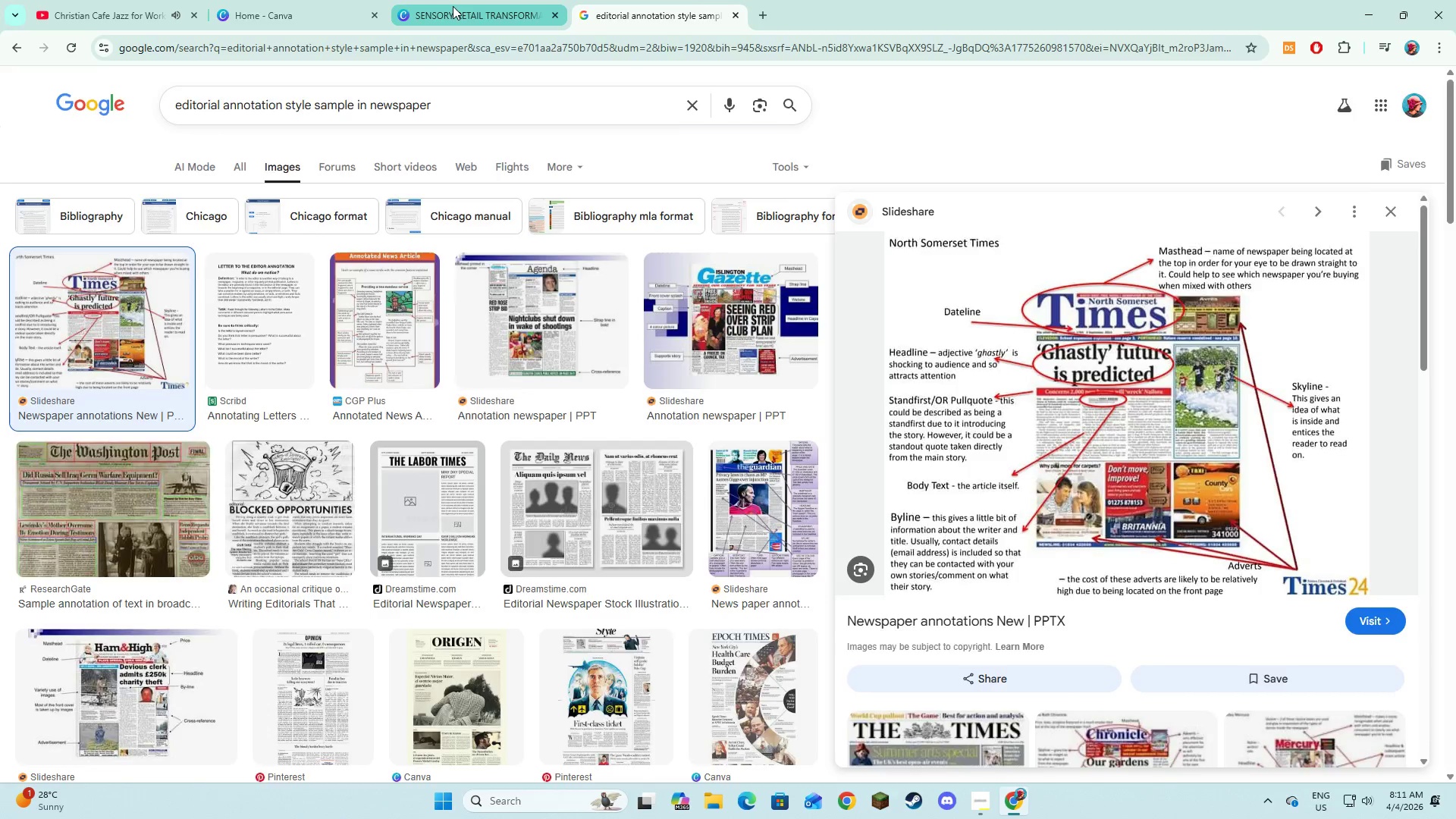 
left_click([453, 6])
 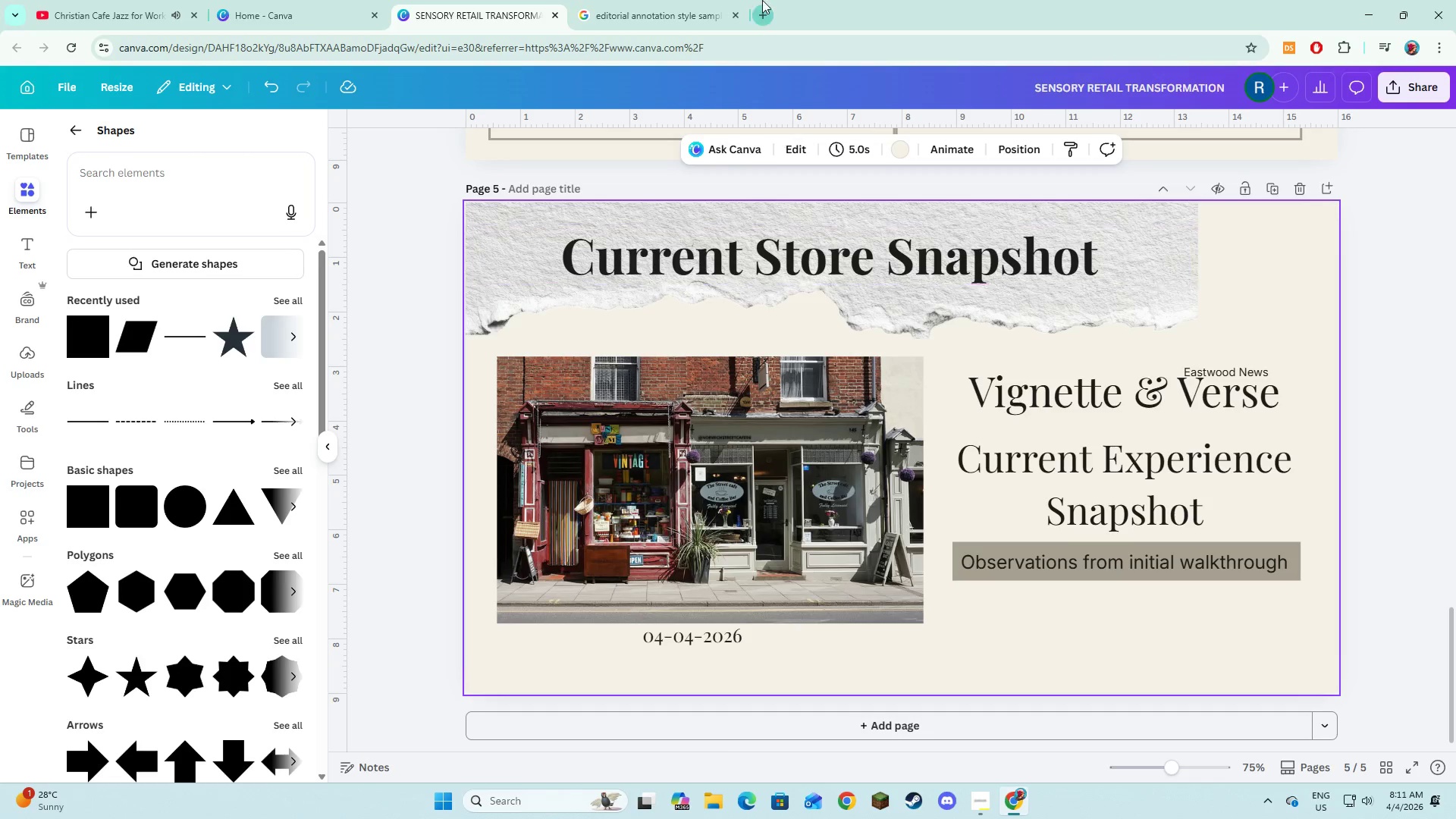 
left_click([678, 0])
 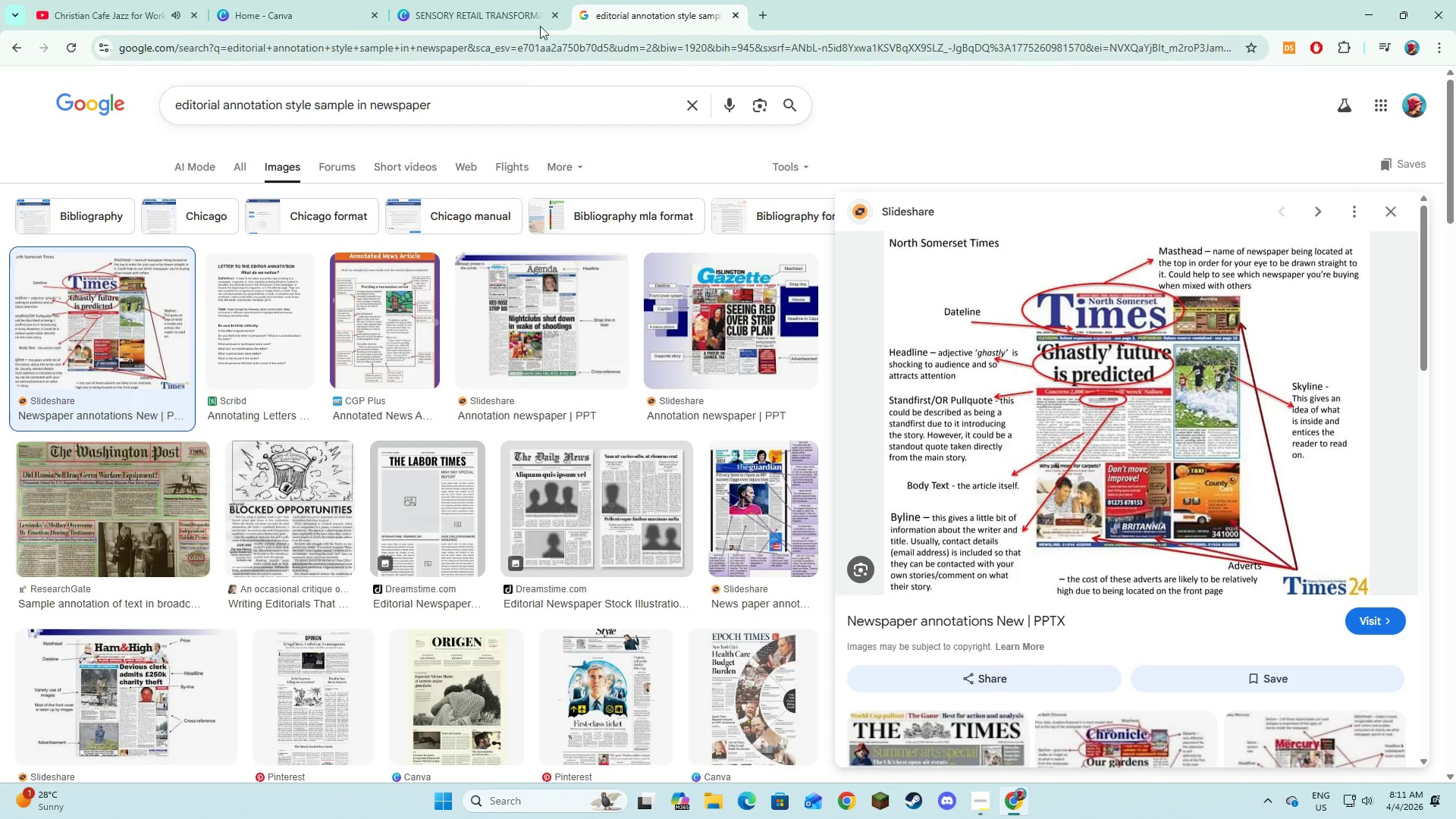 
left_click([512, 0])
 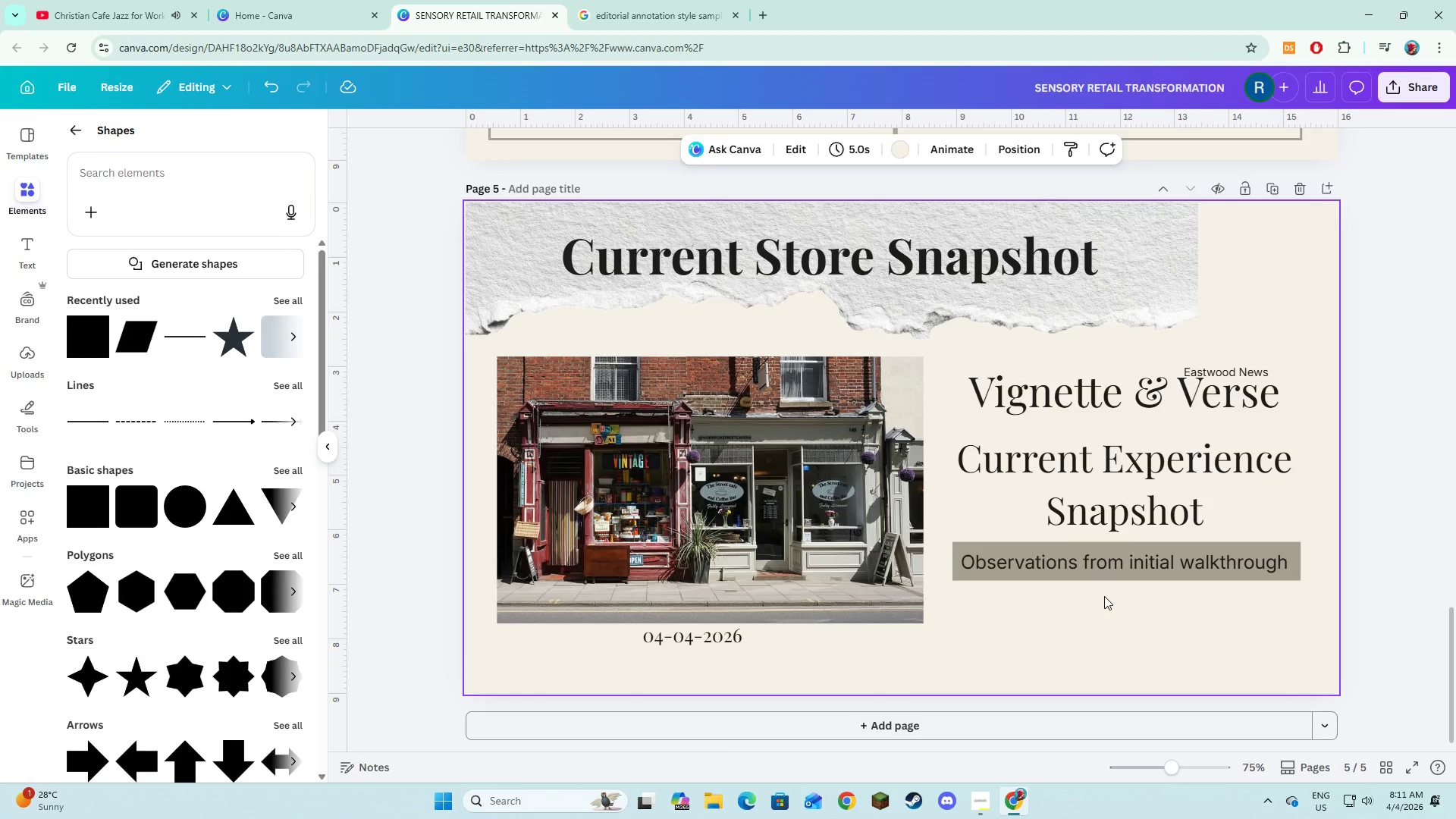 
left_click([1105, 598])
 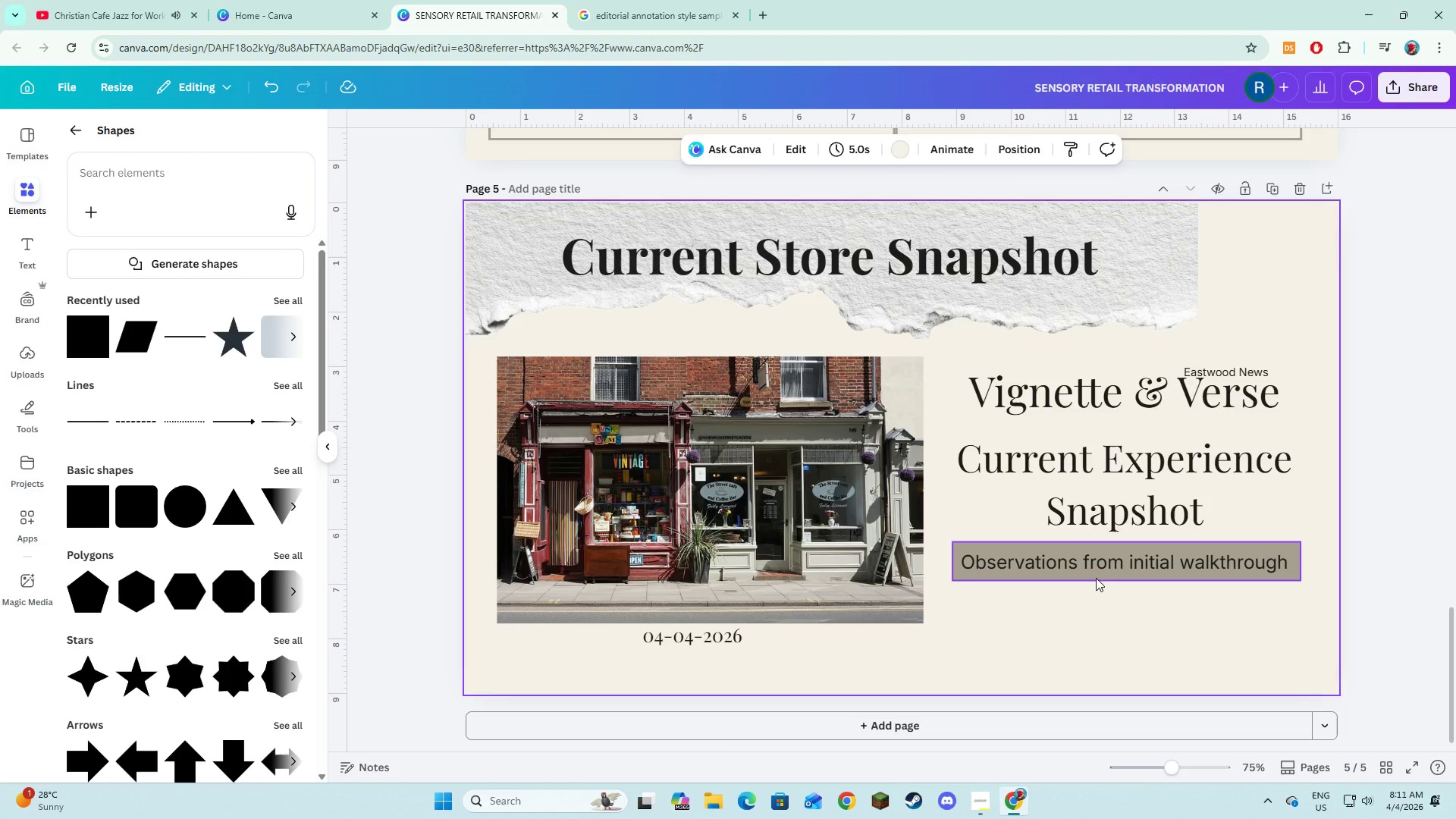 
left_click([1096, 578])
 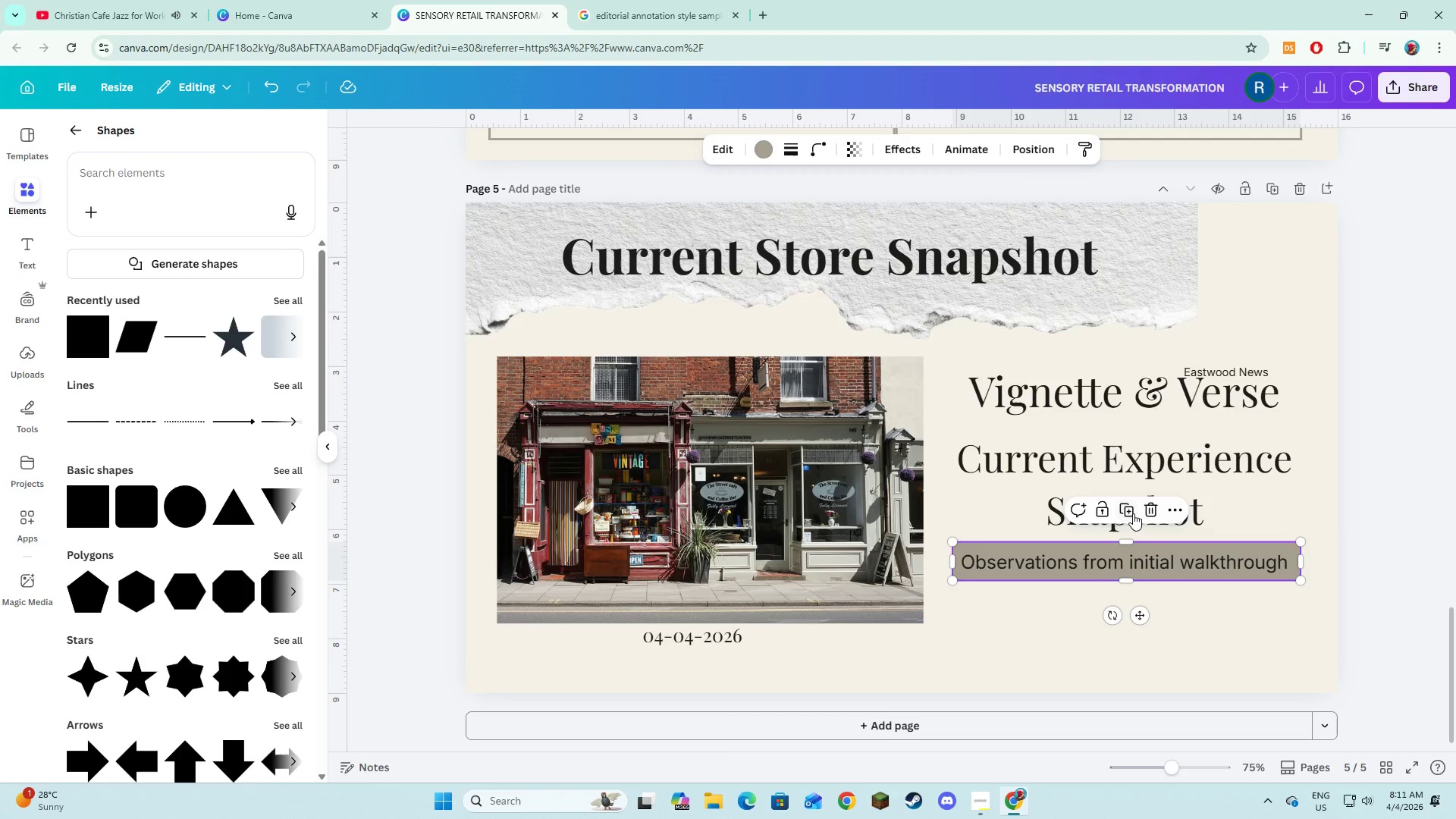 
left_click([1133, 513])
 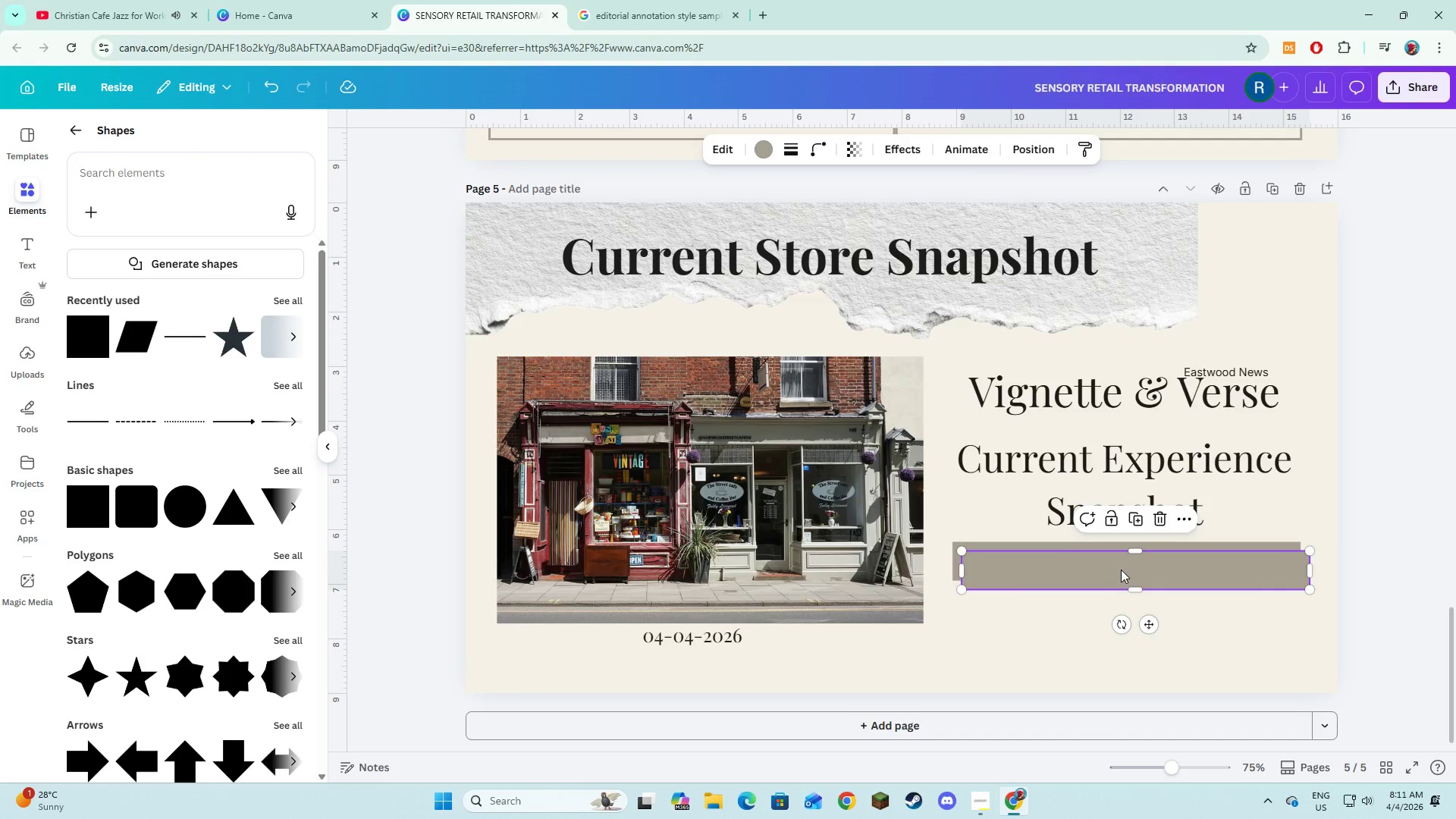 
left_click_drag(start_coordinate=[1121, 570], to_coordinate=[1109, 433])
 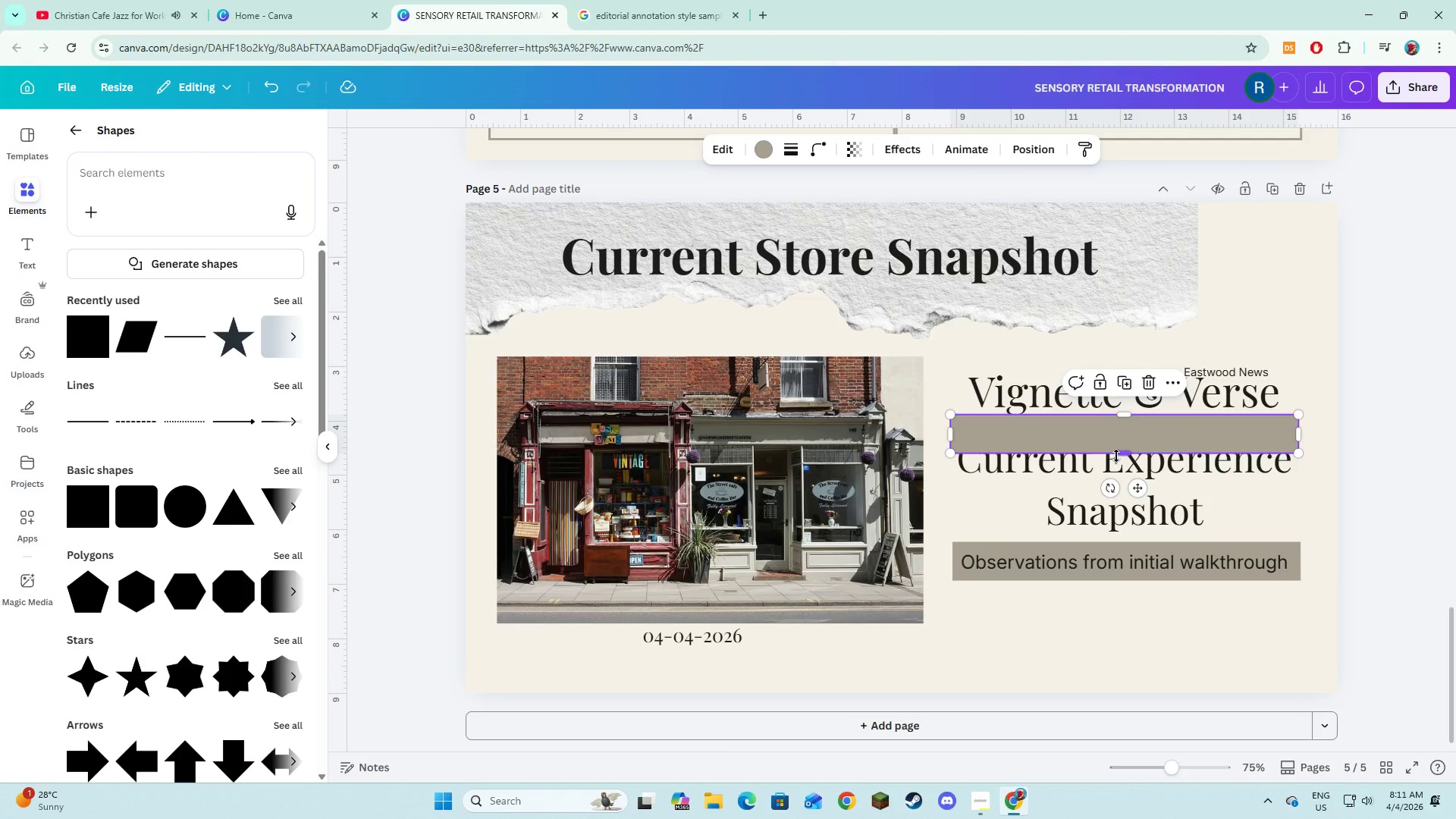 
left_click_drag(start_coordinate=[1116, 456], to_coordinate=[1113, 439])
 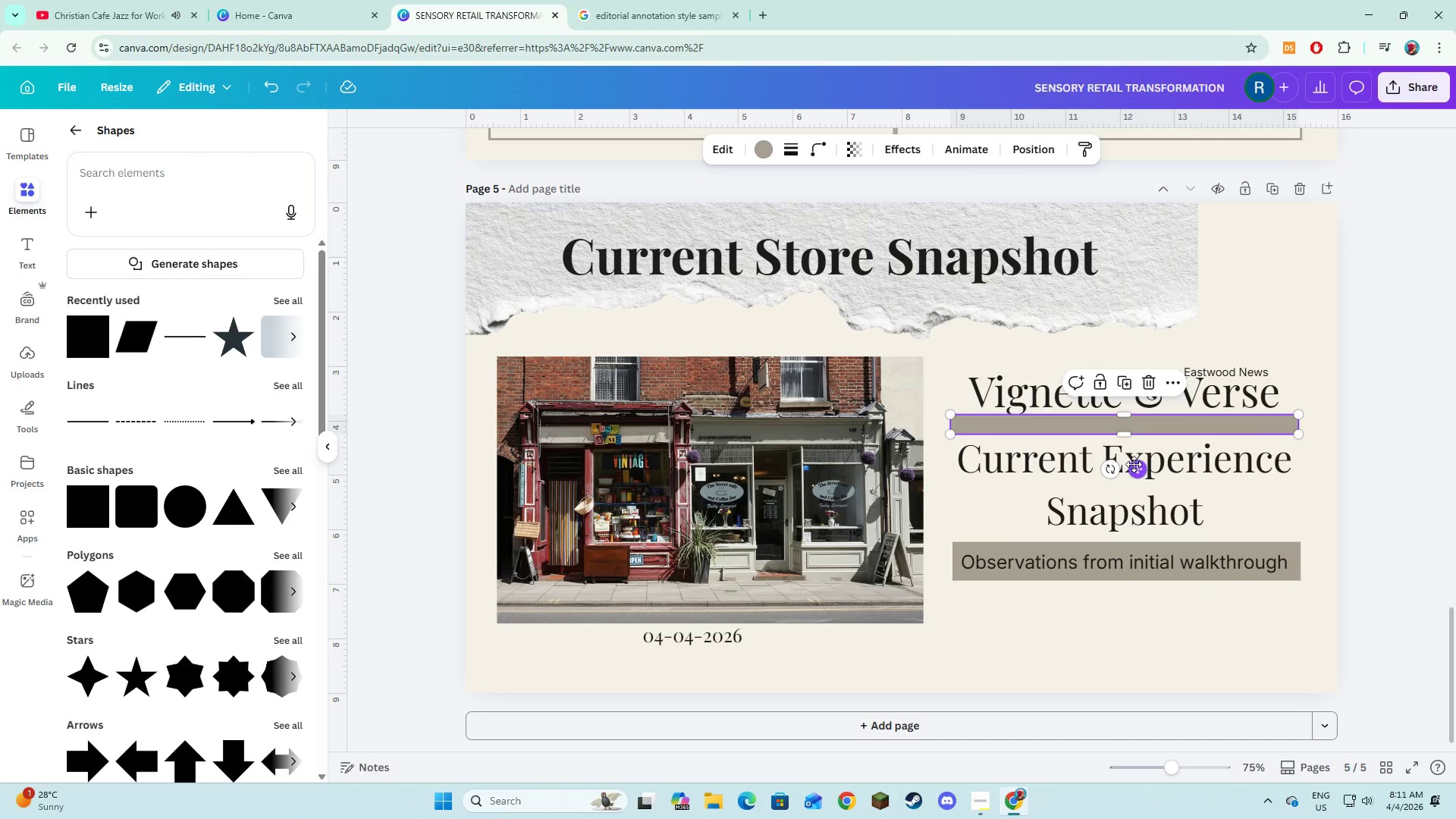 
left_click_drag(start_coordinate=[1134, 464], to_coordinate=[1134, 469])
 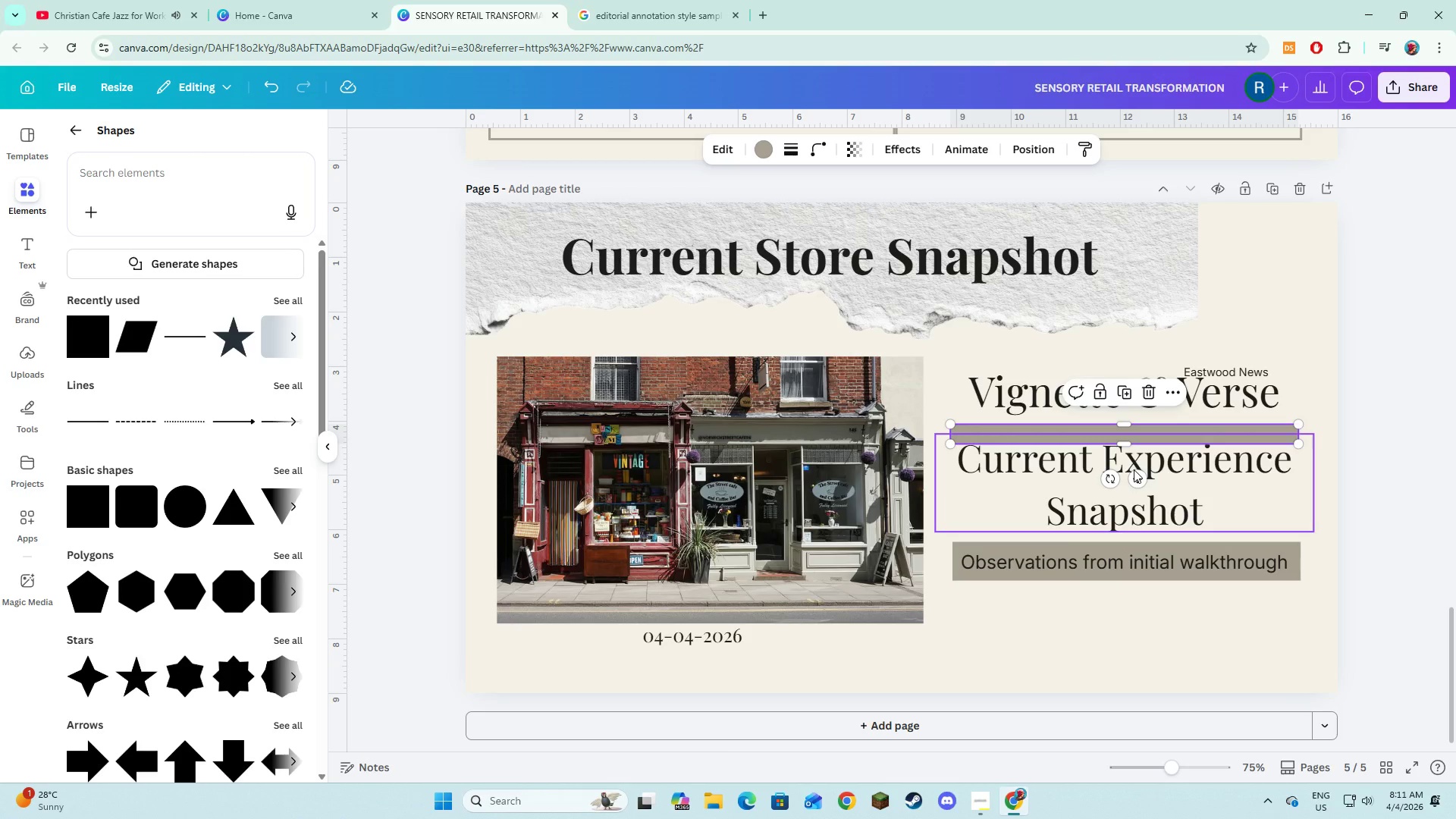 
left_click_drag(start_coordinate=[1134, 469], to_coordinate=[1134, 466])
 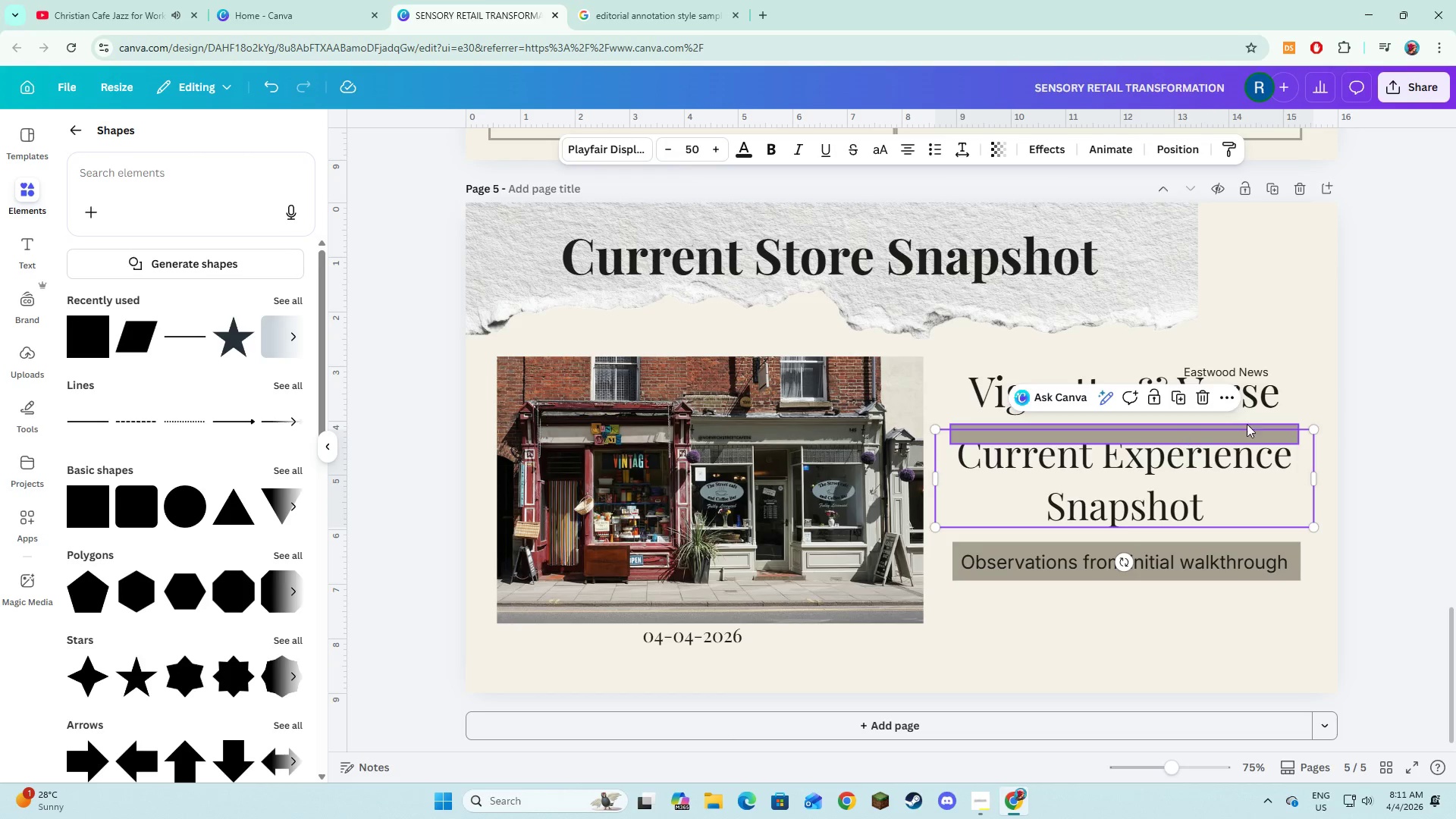 
left_click([1314, 457])
 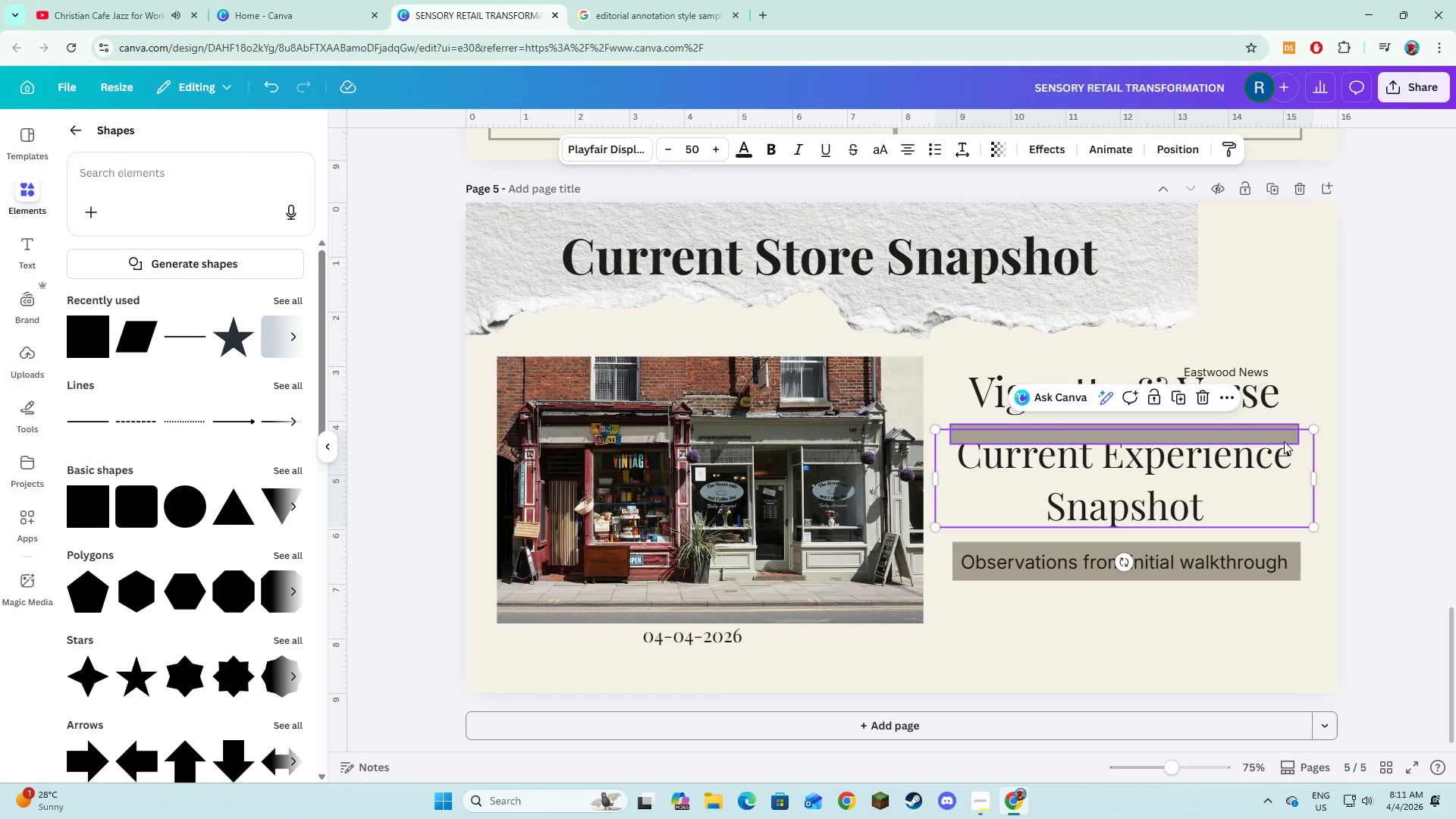 
left_click([1284, 441])
 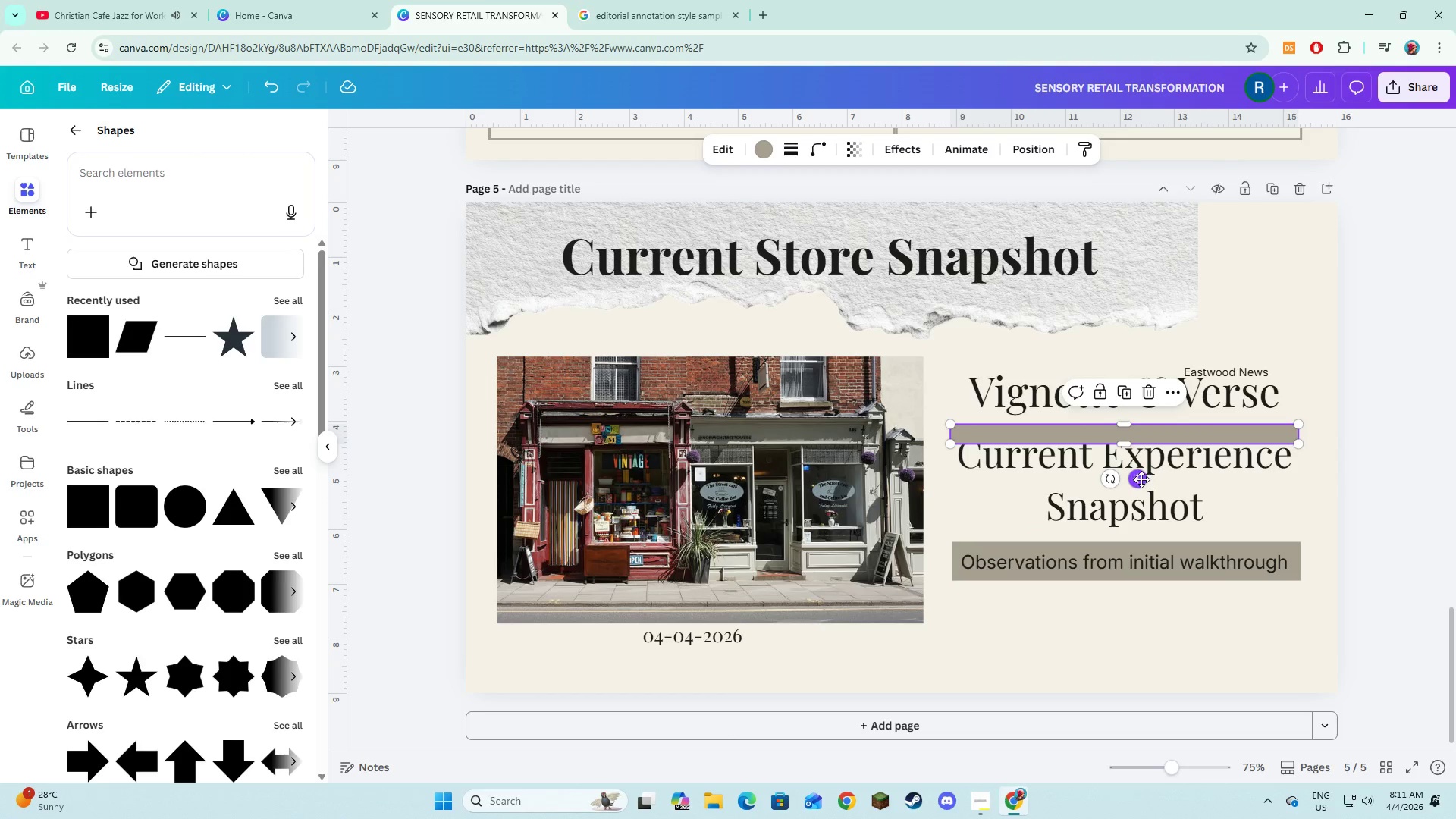 
left_click_drag(start_coordinate=[1141, 479], to_coordinate=[1139, 472])
 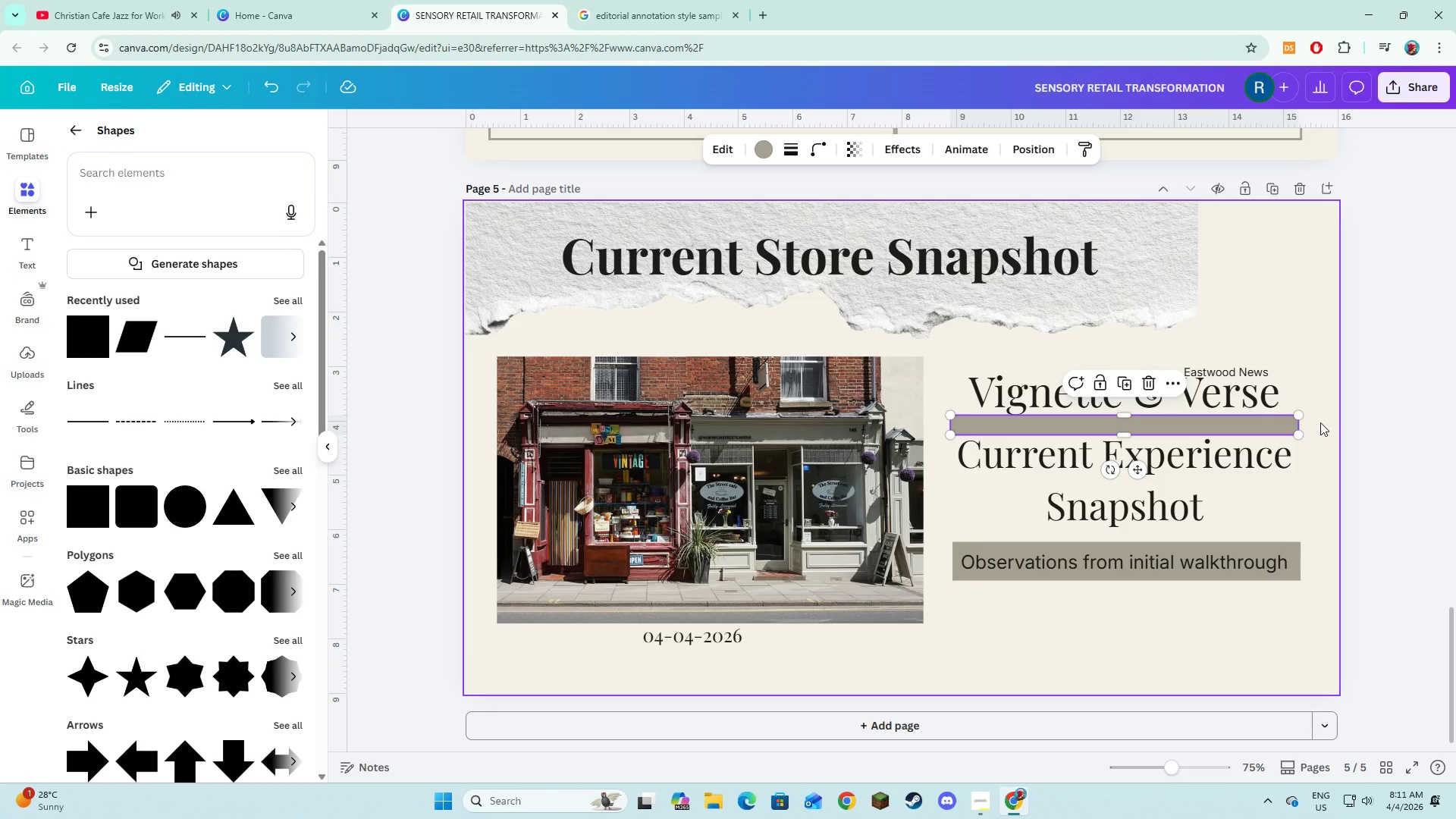 
left_click([1320, 422])
 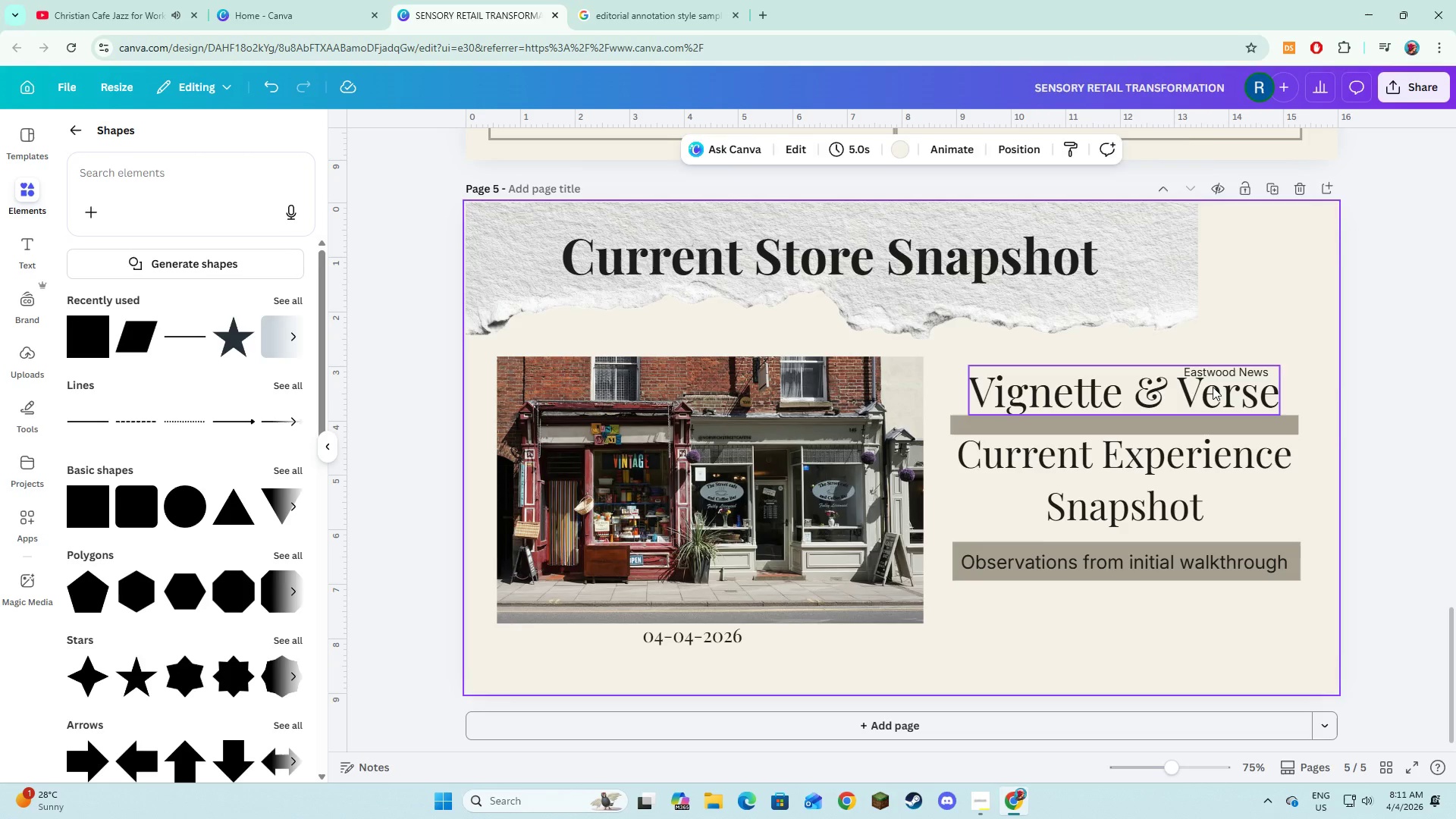 
hold_key(key=CapsLock, duration=0.77)
 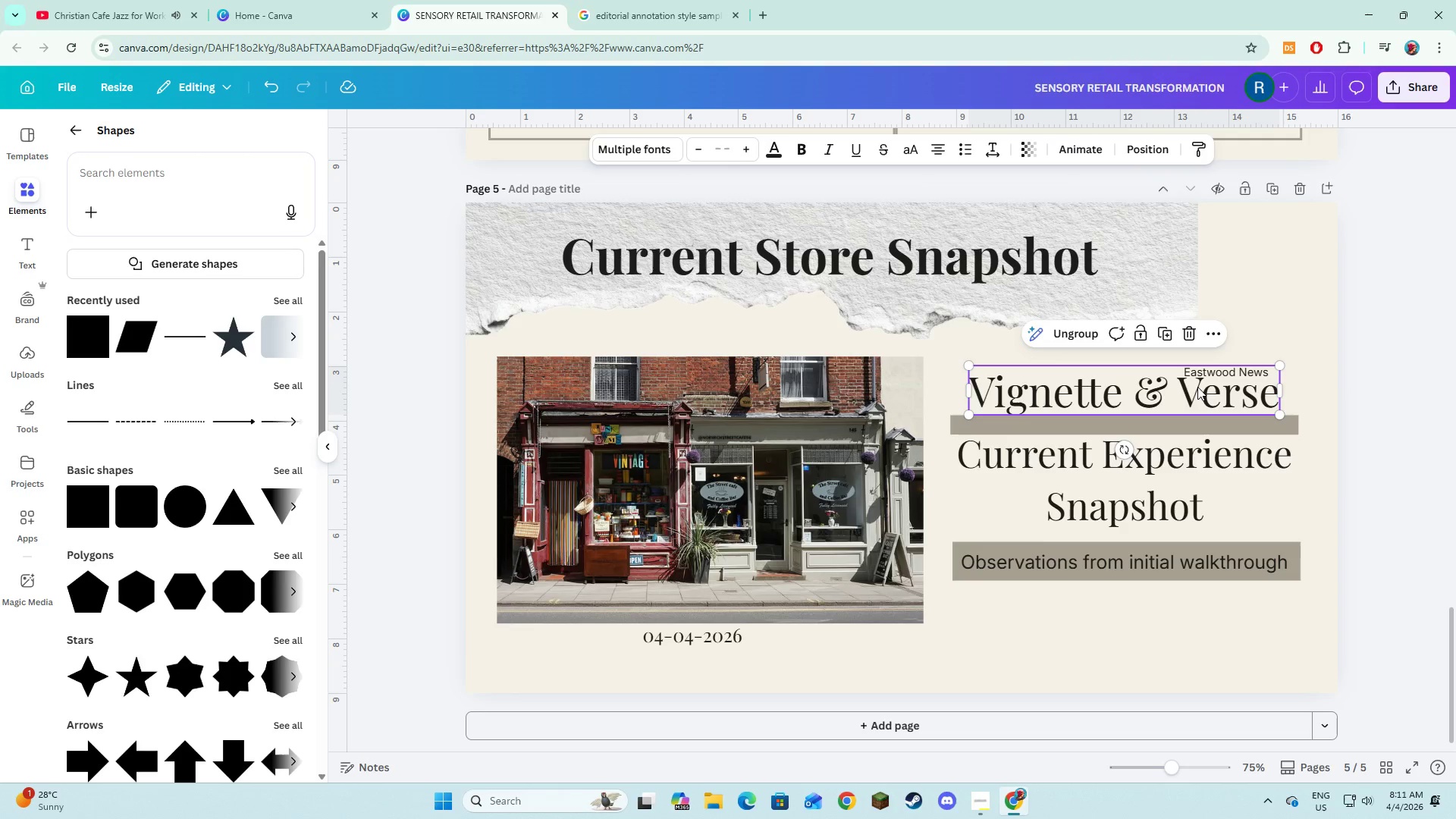 
left_click([1213, 387])
 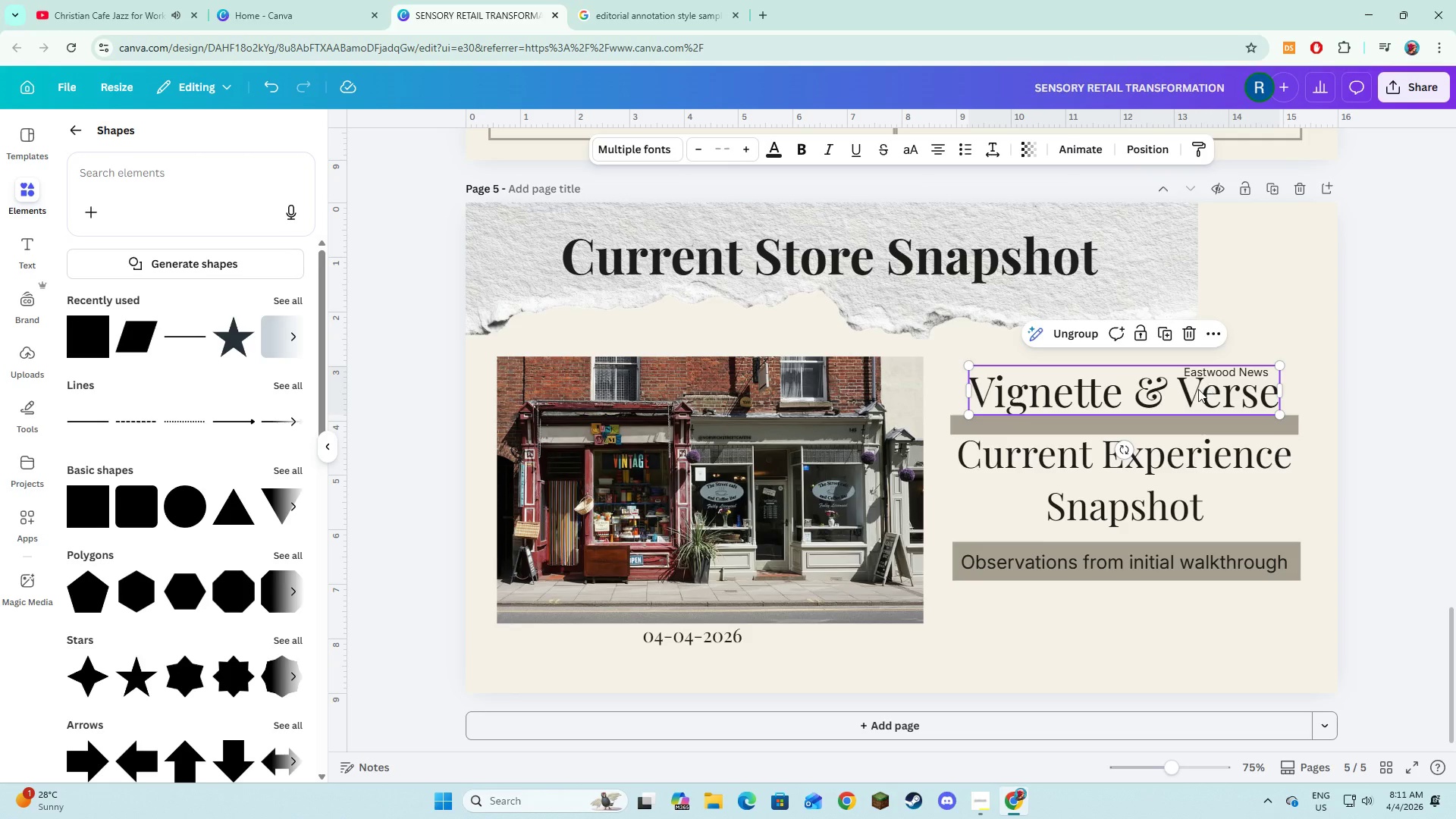 
hold_key(key=CapsLock, duration=30.0)
 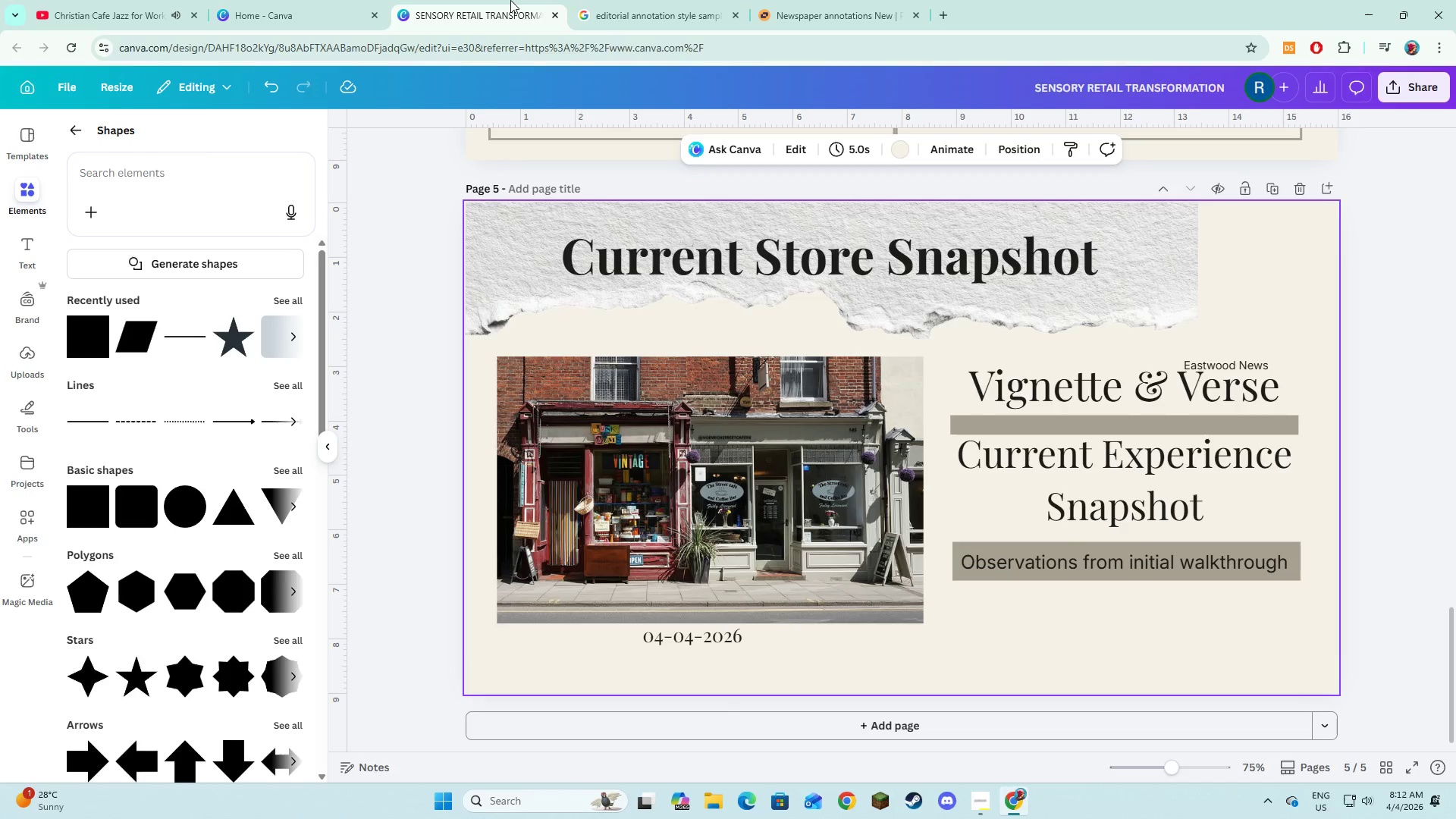 
left_click_drag(start_coordinate=[1198, 389], to_coordinate=[1197, 385])
 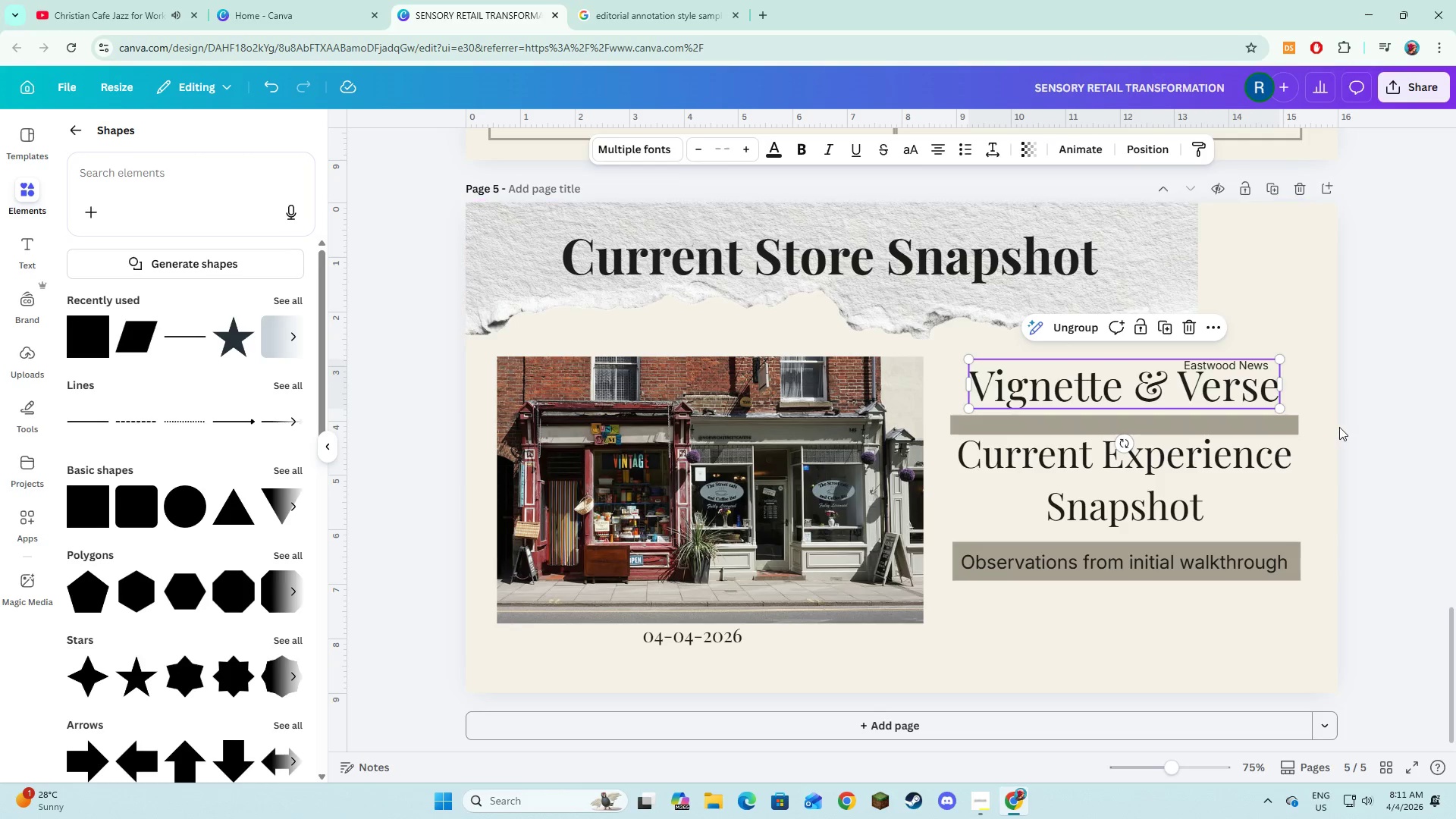 
left_click([1339, 427])
 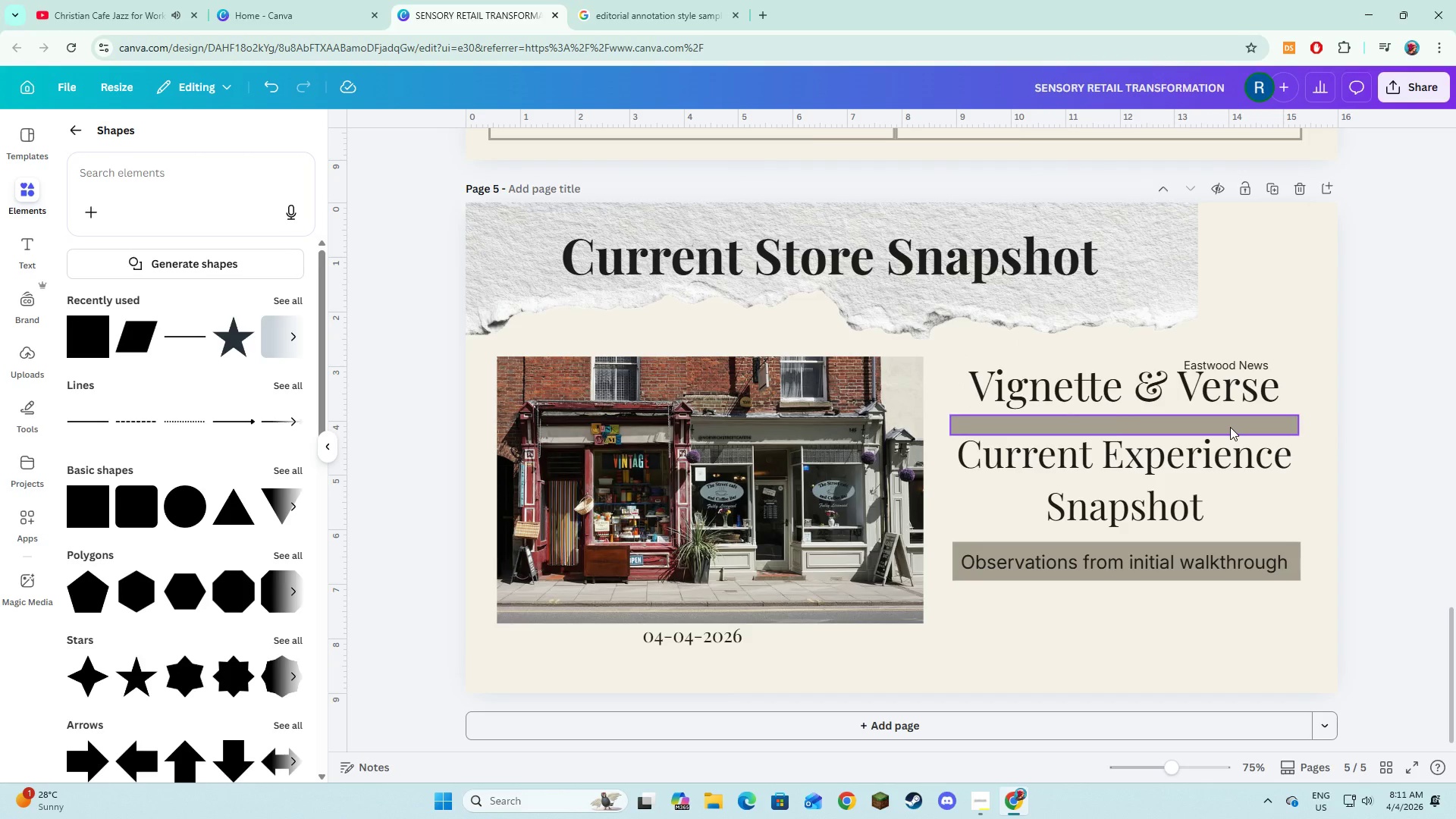 
left_click([1230, 427])
 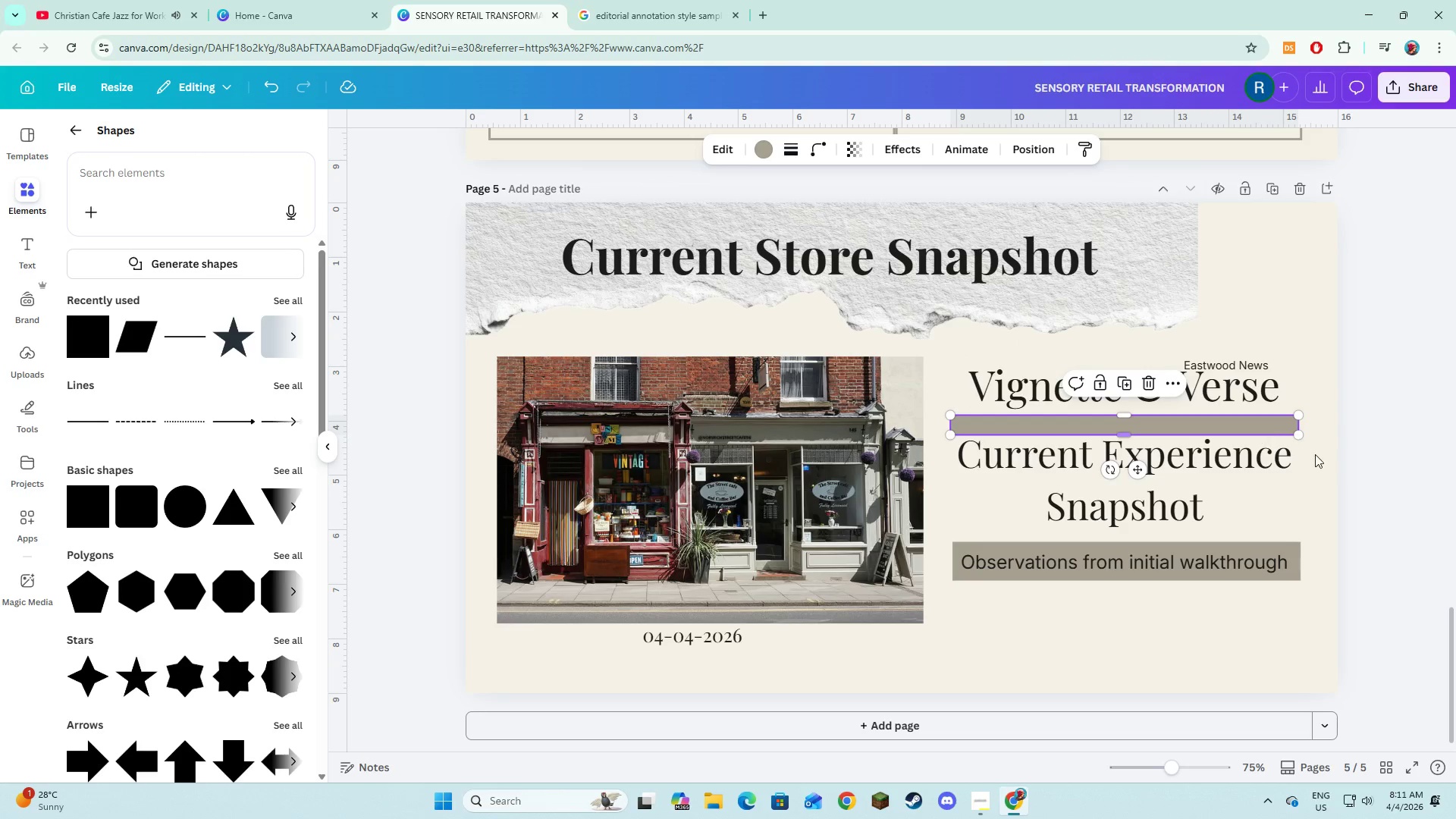 
left_click([1316, 455])
 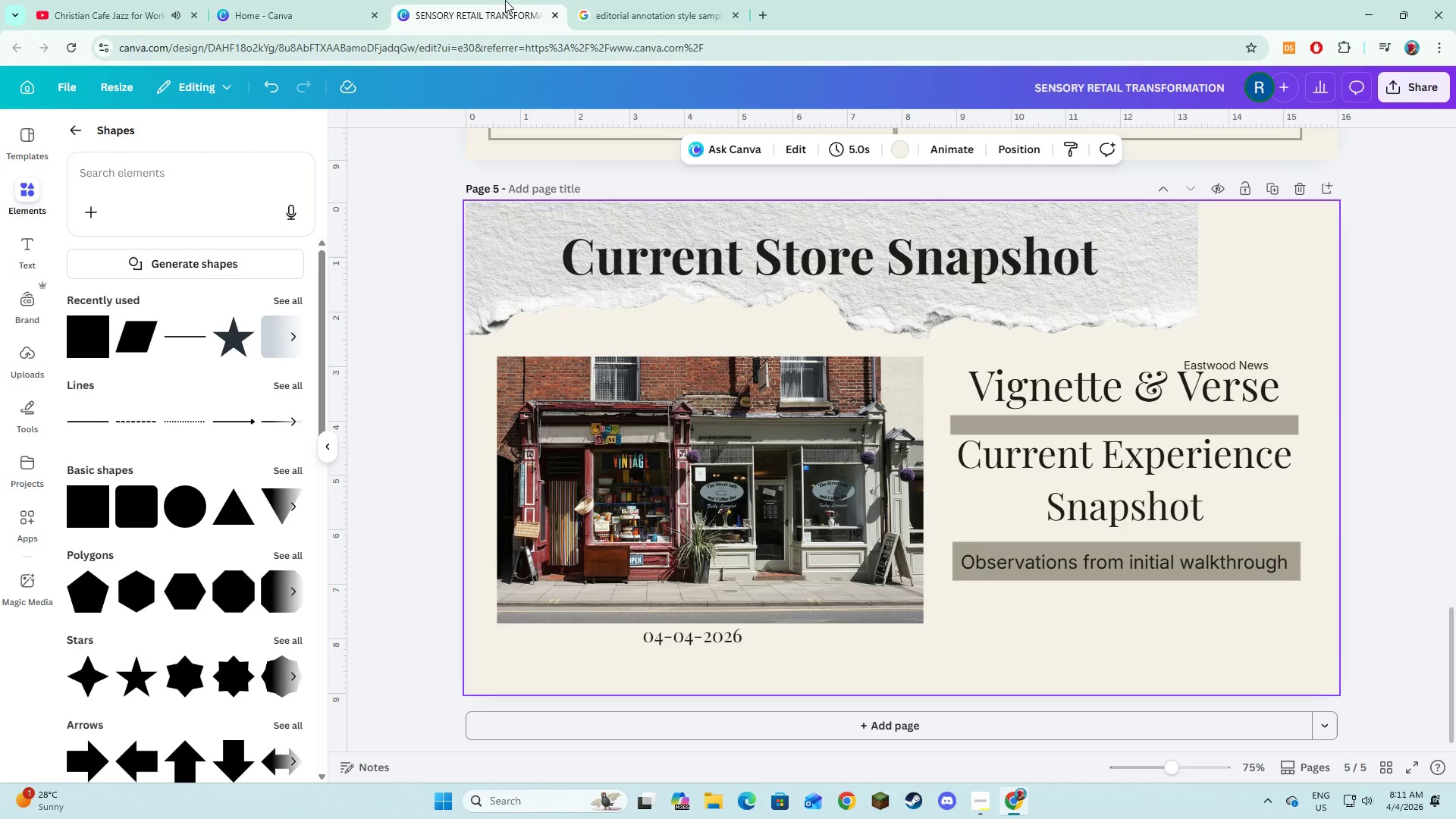 
left_click([600, 0])
 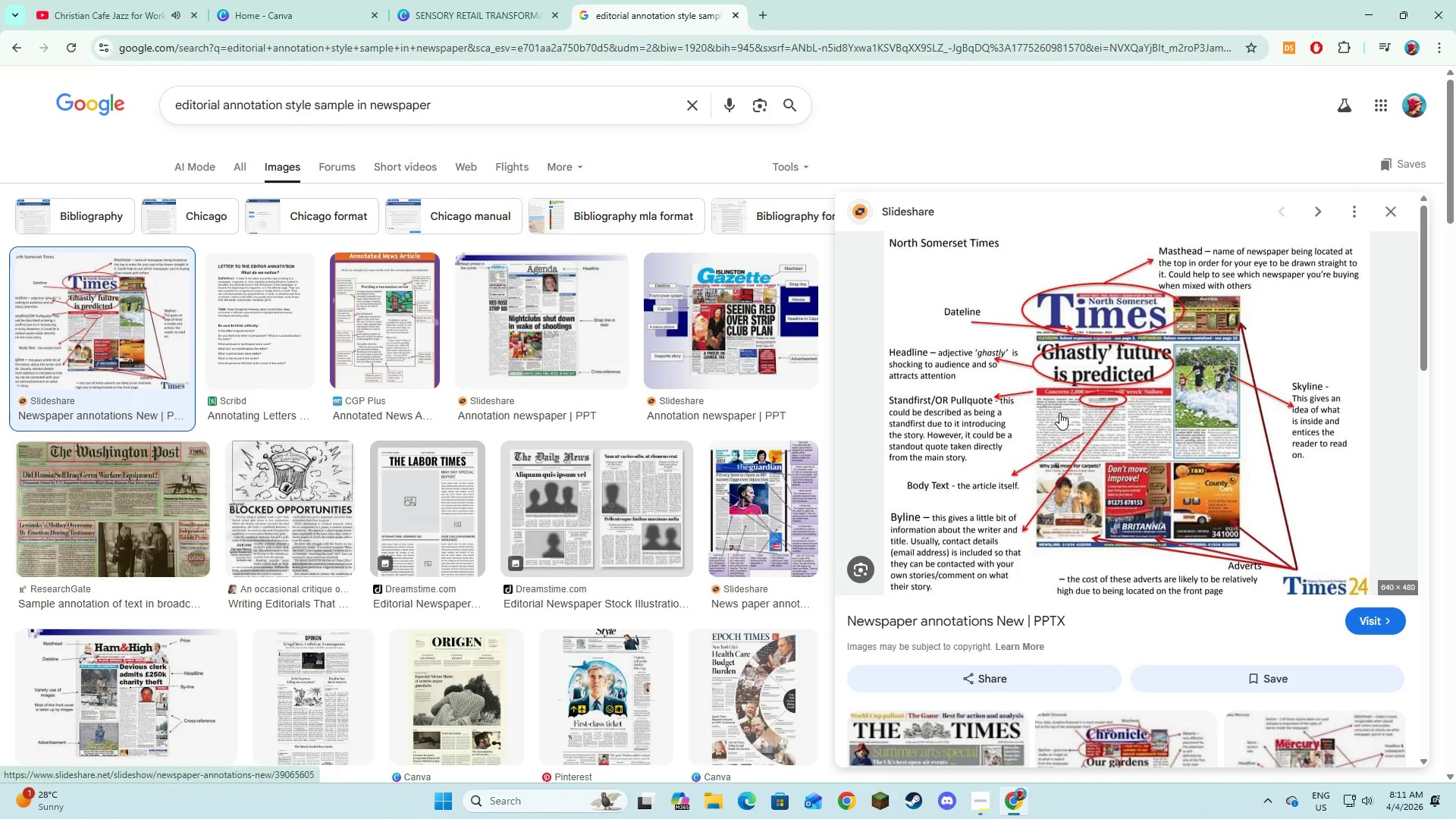 
right_click([1071, 394])
 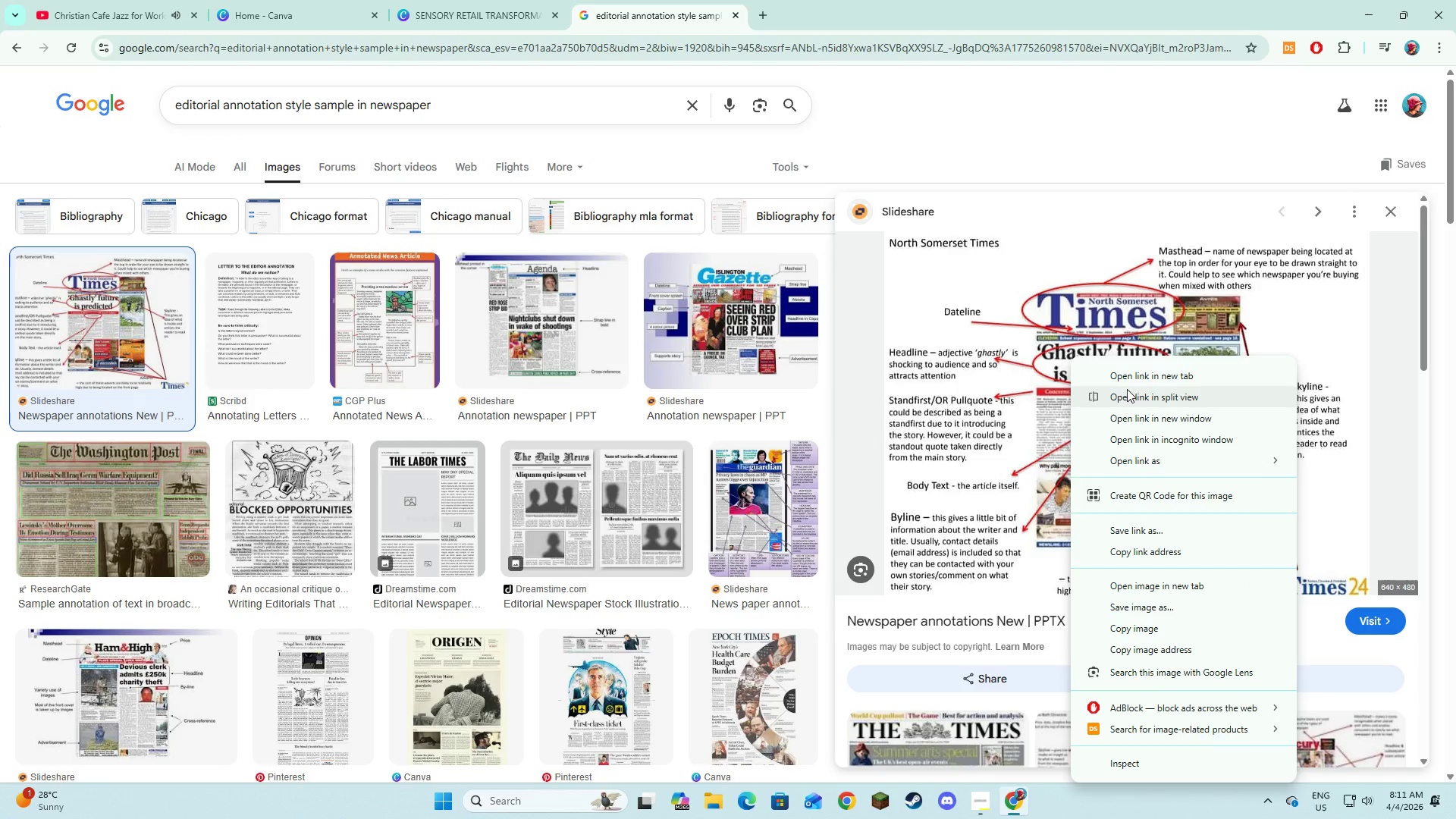 
left_click([1133, 373])
 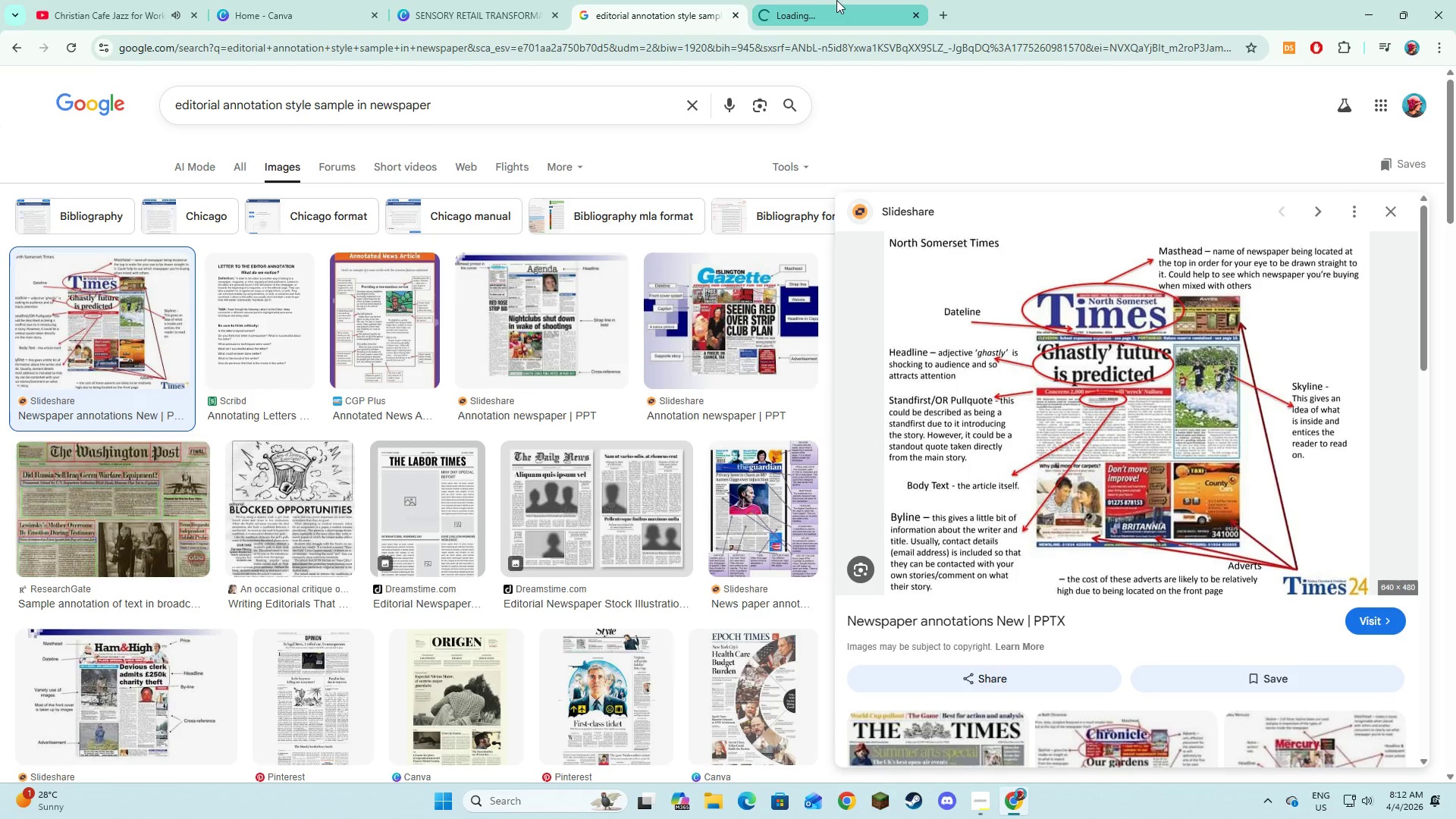 
left_click([836, 0])
 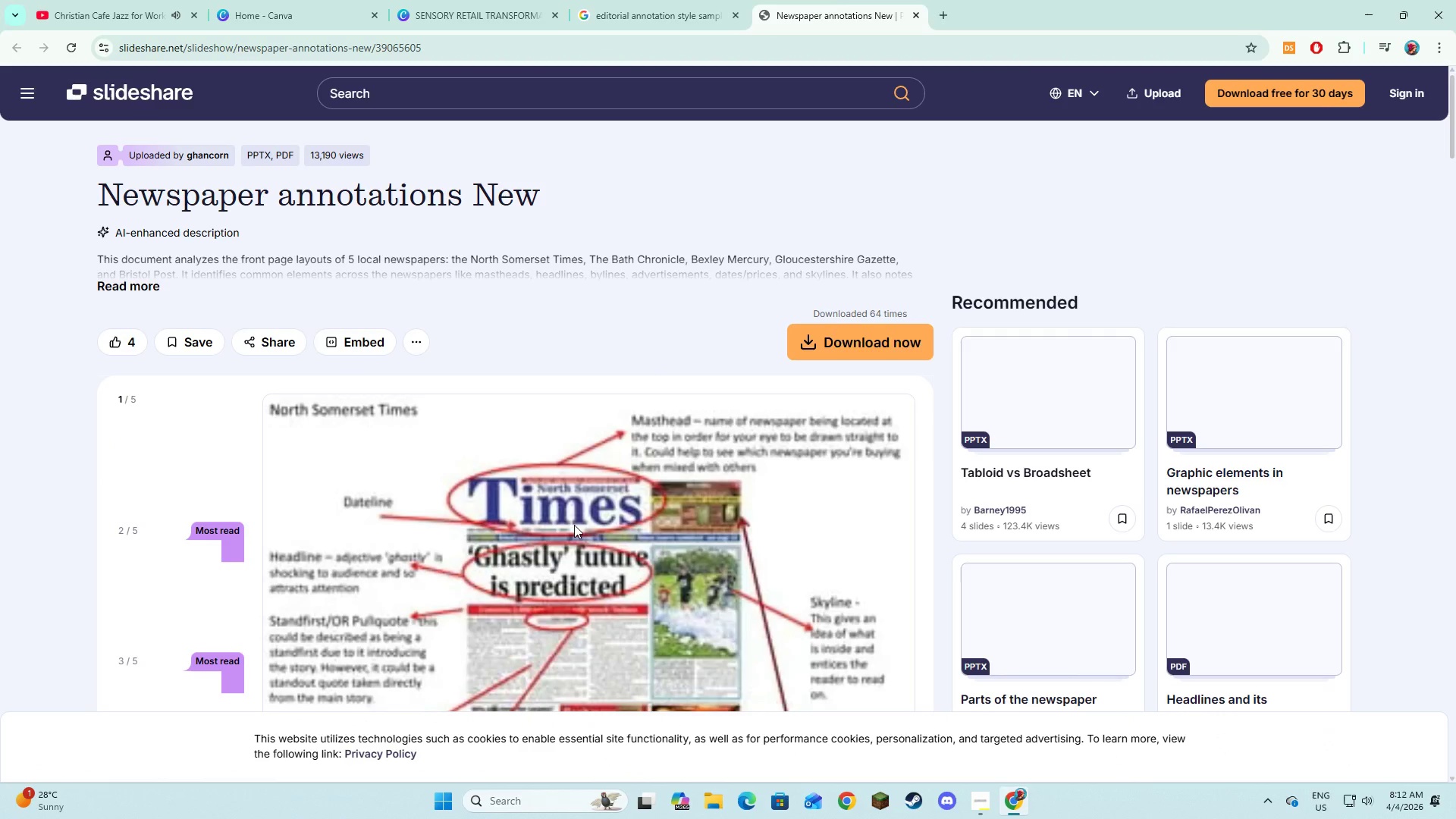 
scroll: coordinate [574, 525], scroll_direction: down, amount: 1.0
 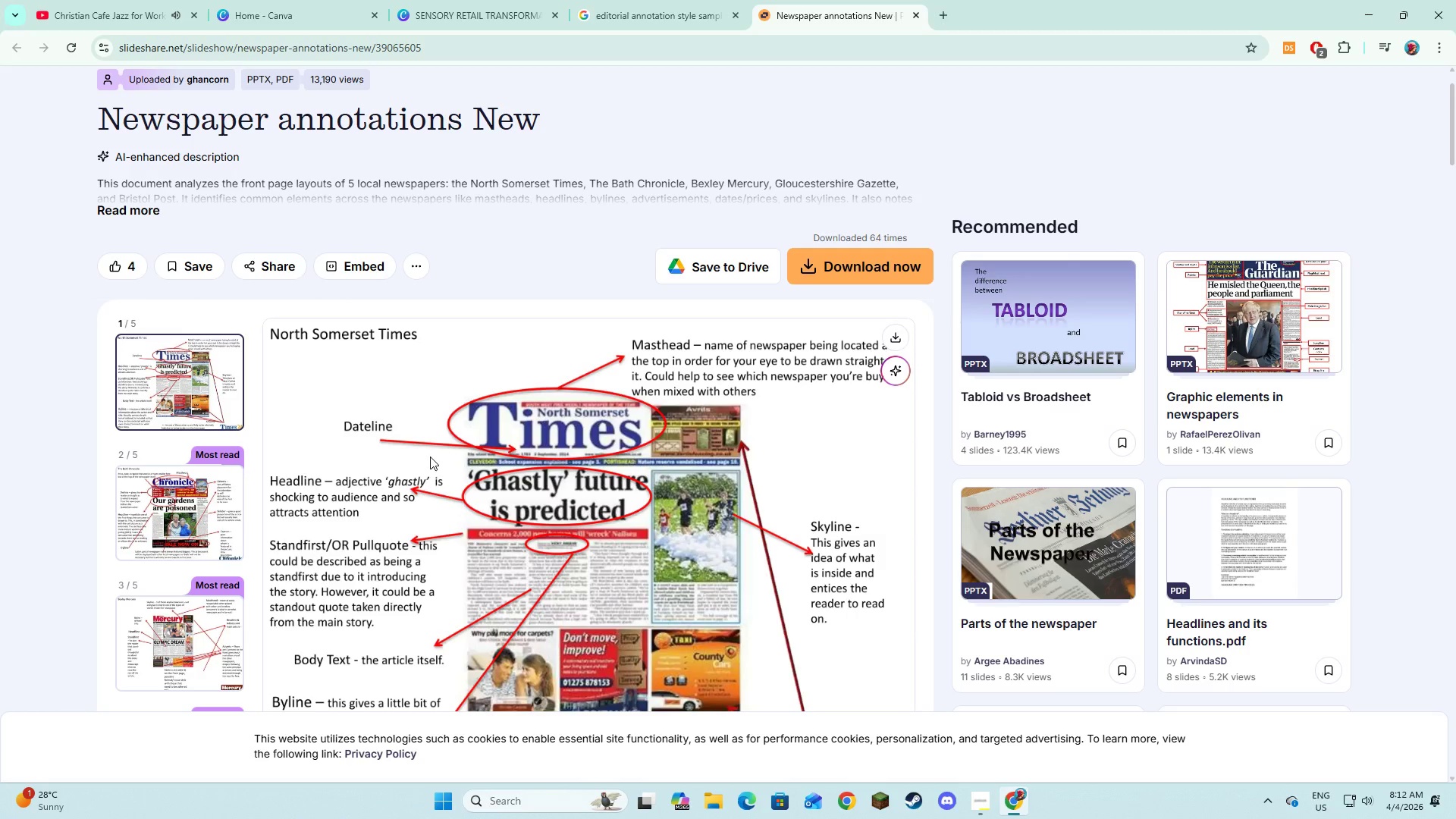 
left_click([570, 0])
 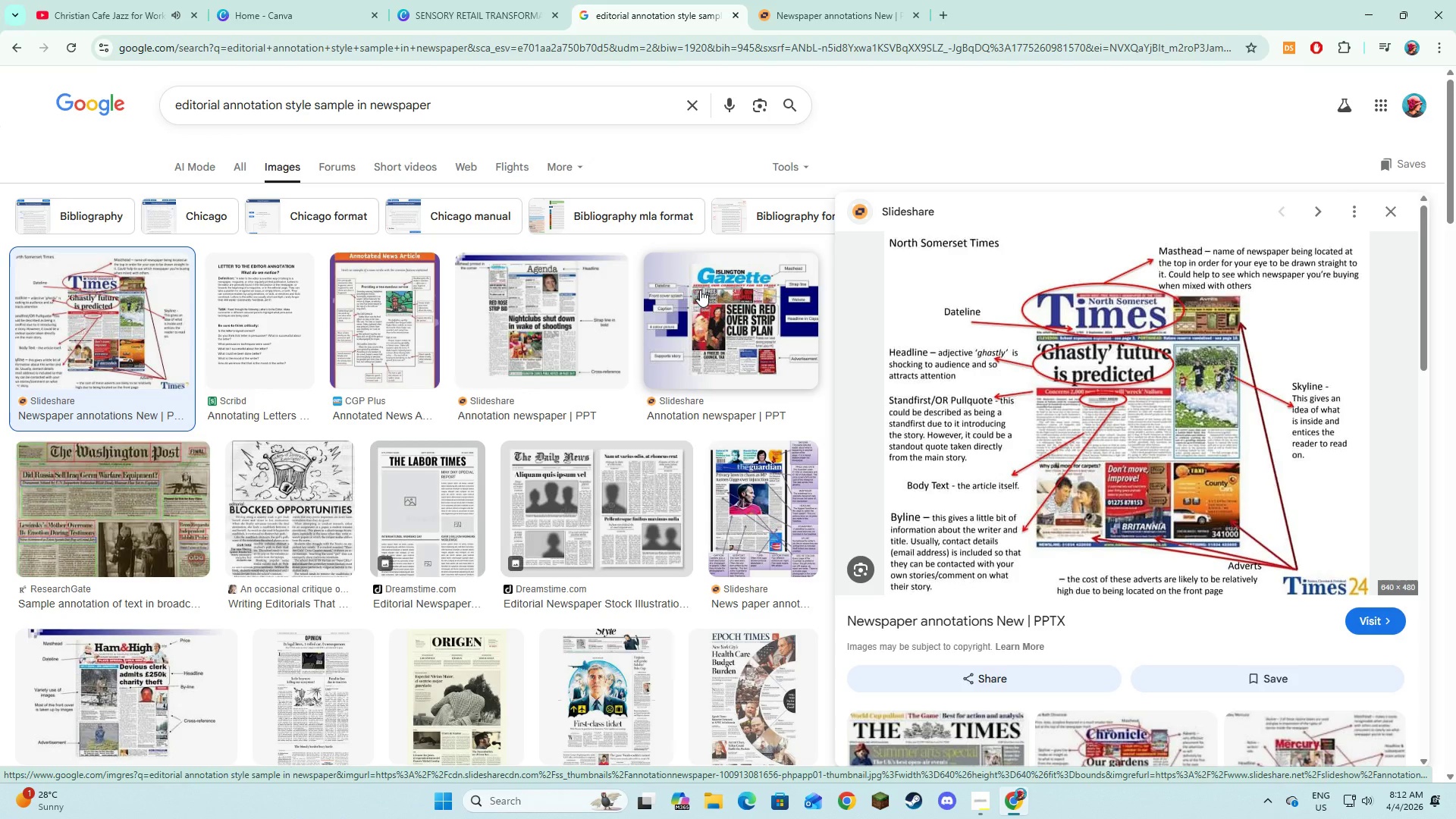 
left_click([510, 0])
 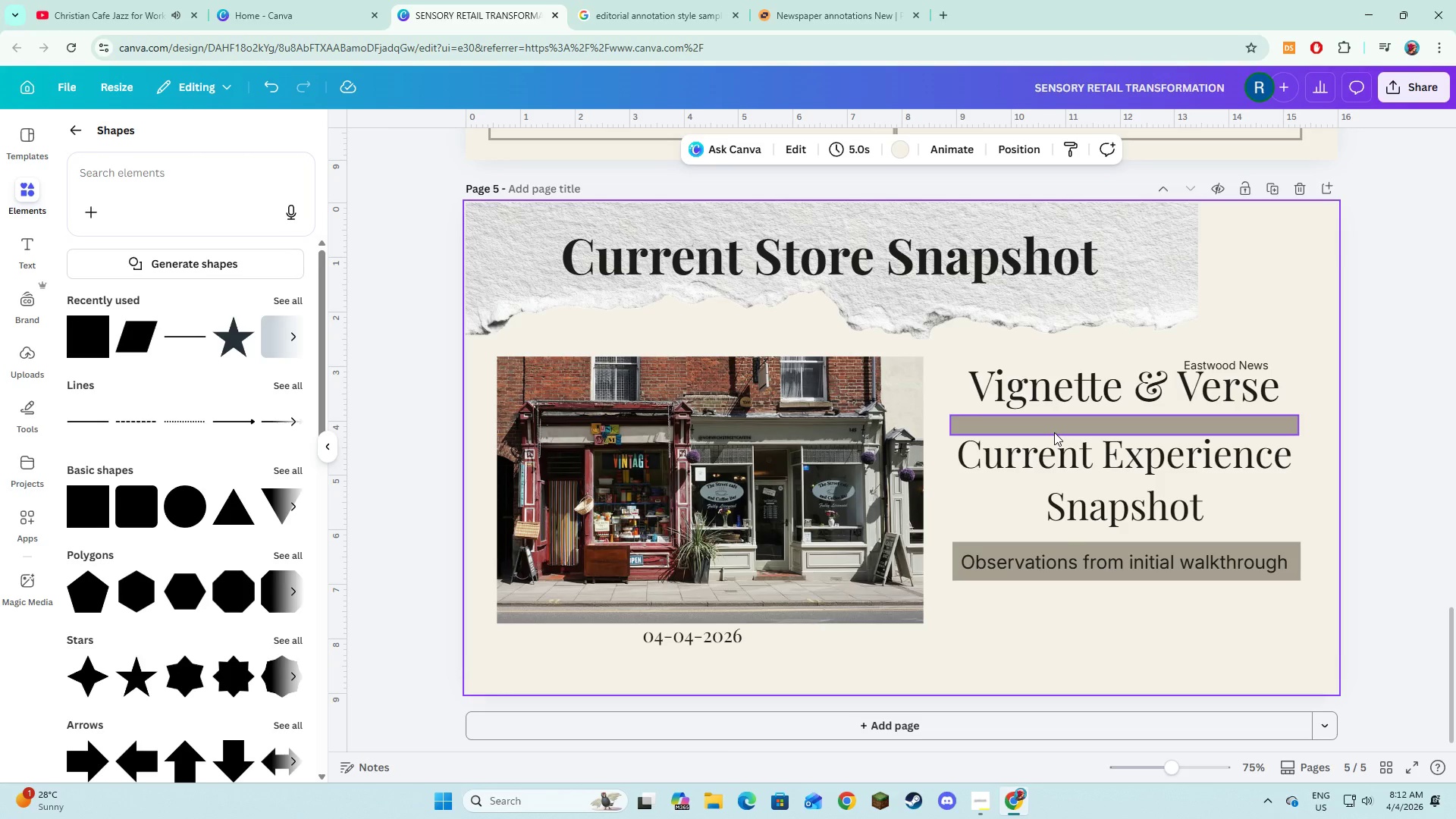 
left_click([1054, 432])
 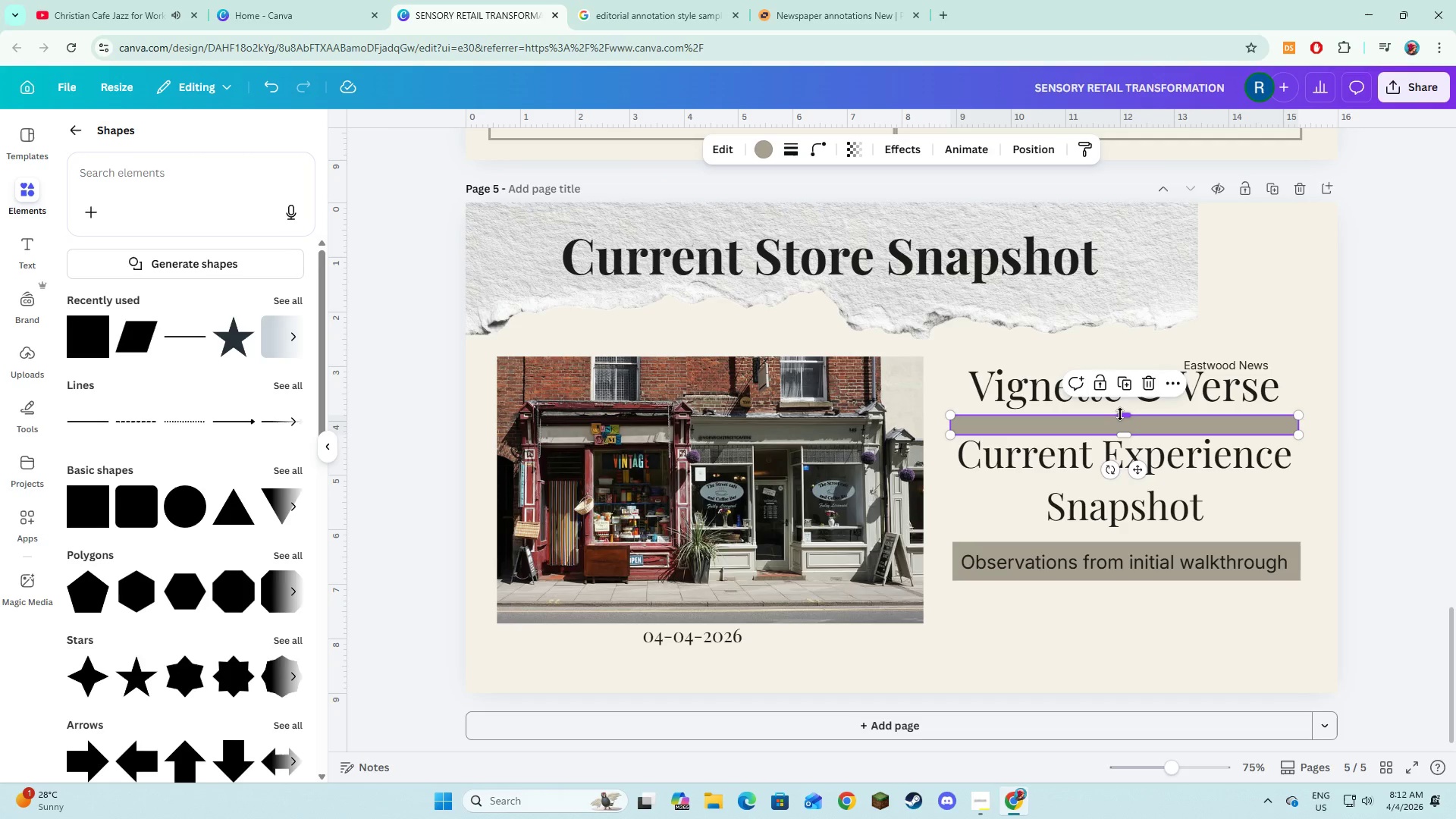 
left_click_drag(start_coordinate=[1120, 414], to_coordinate=[1125, 430])
 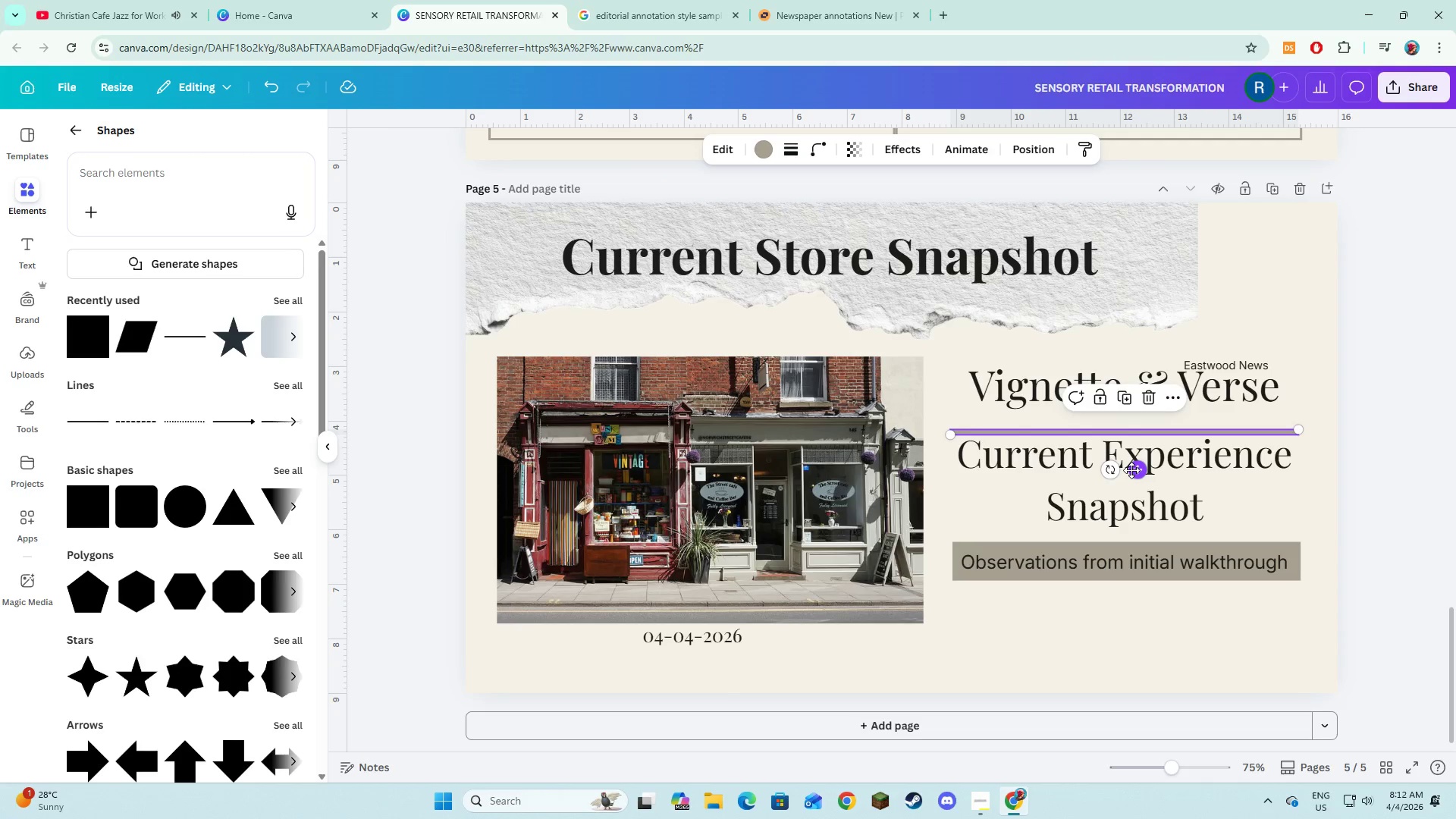 
left_click_drag(start_coordinate=[1131, 470], to_coordinate=[1130, 463])
 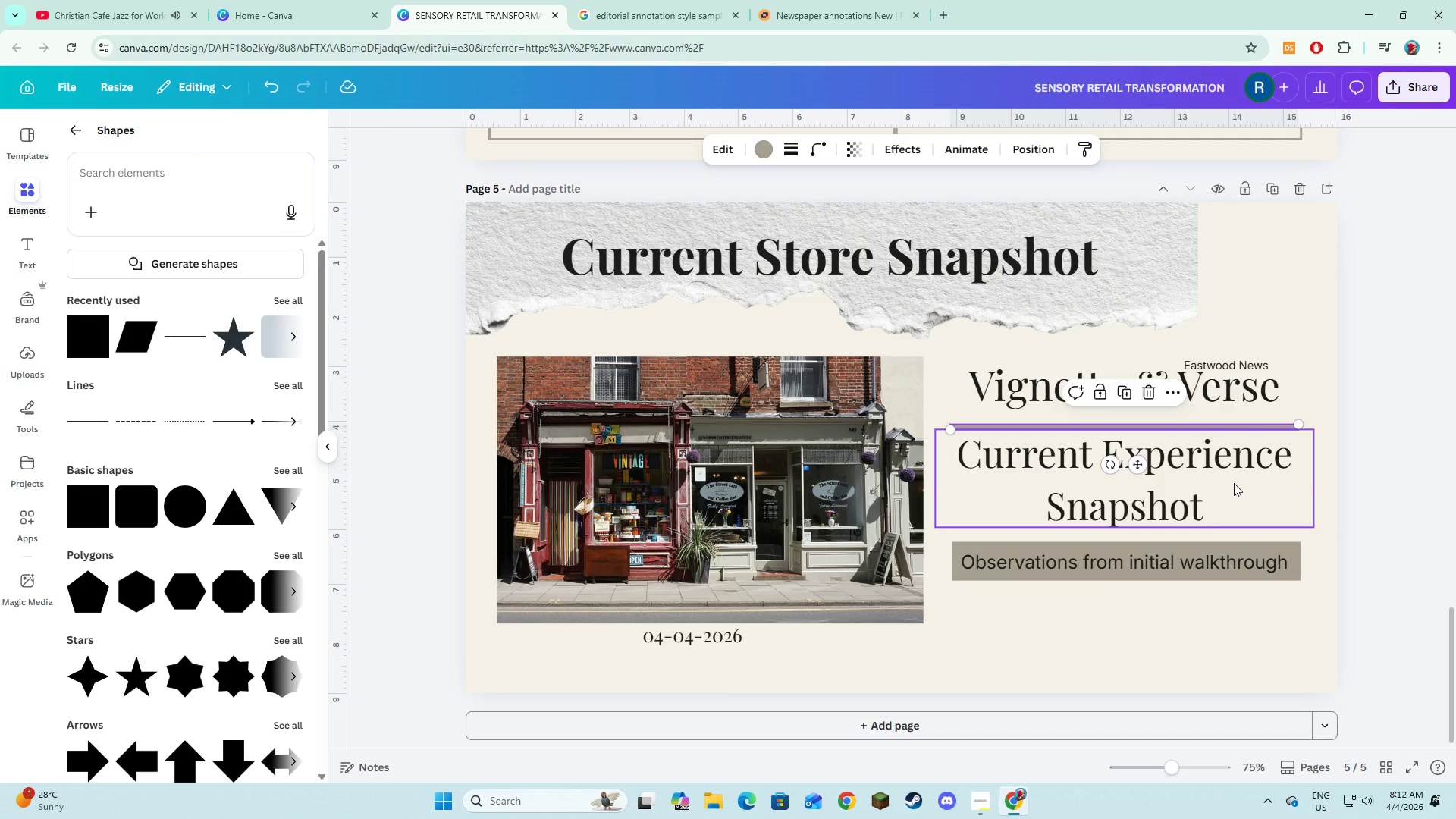 
left_click([1234, 483])
 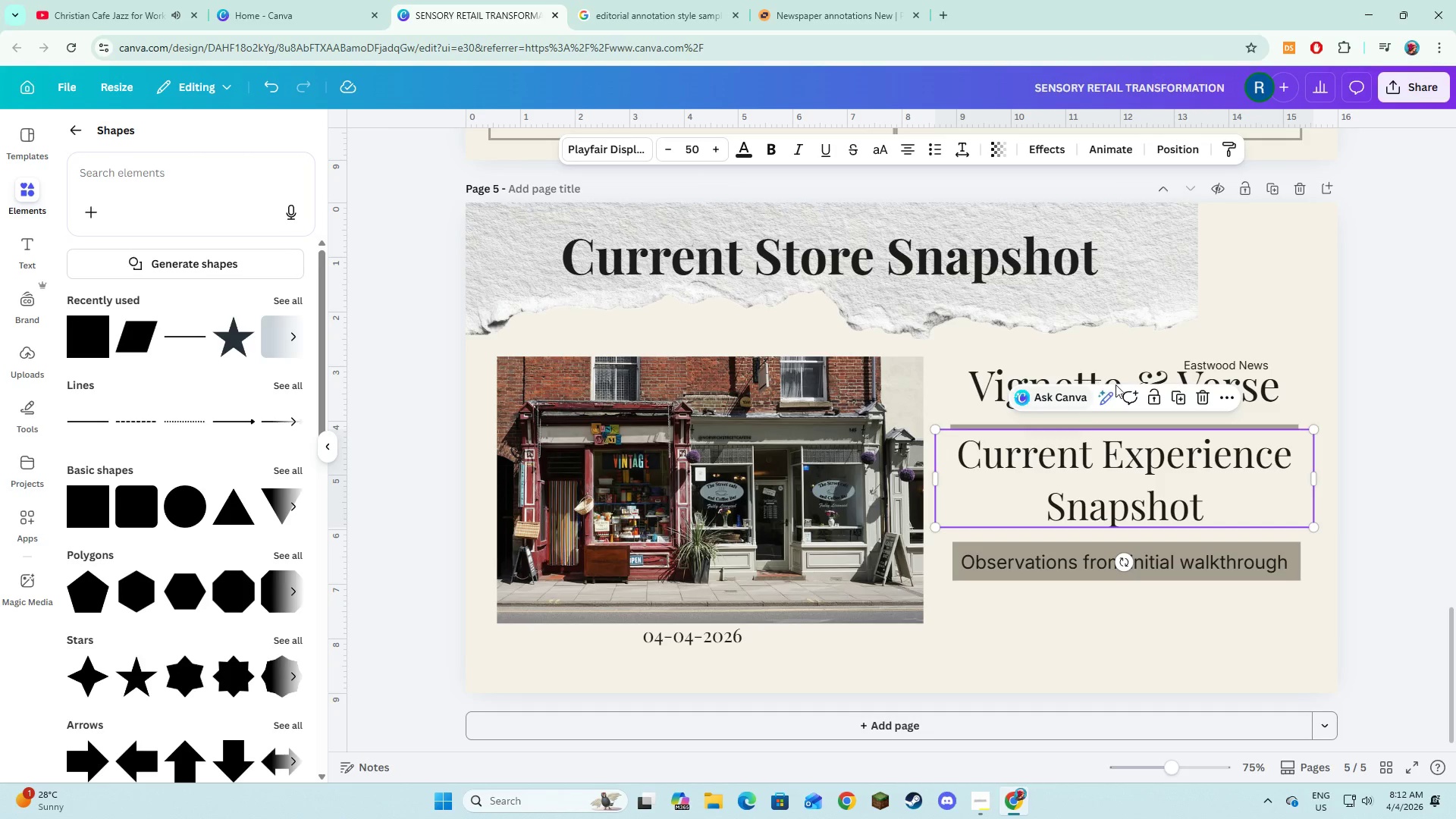 
left_click([1130, 381])
 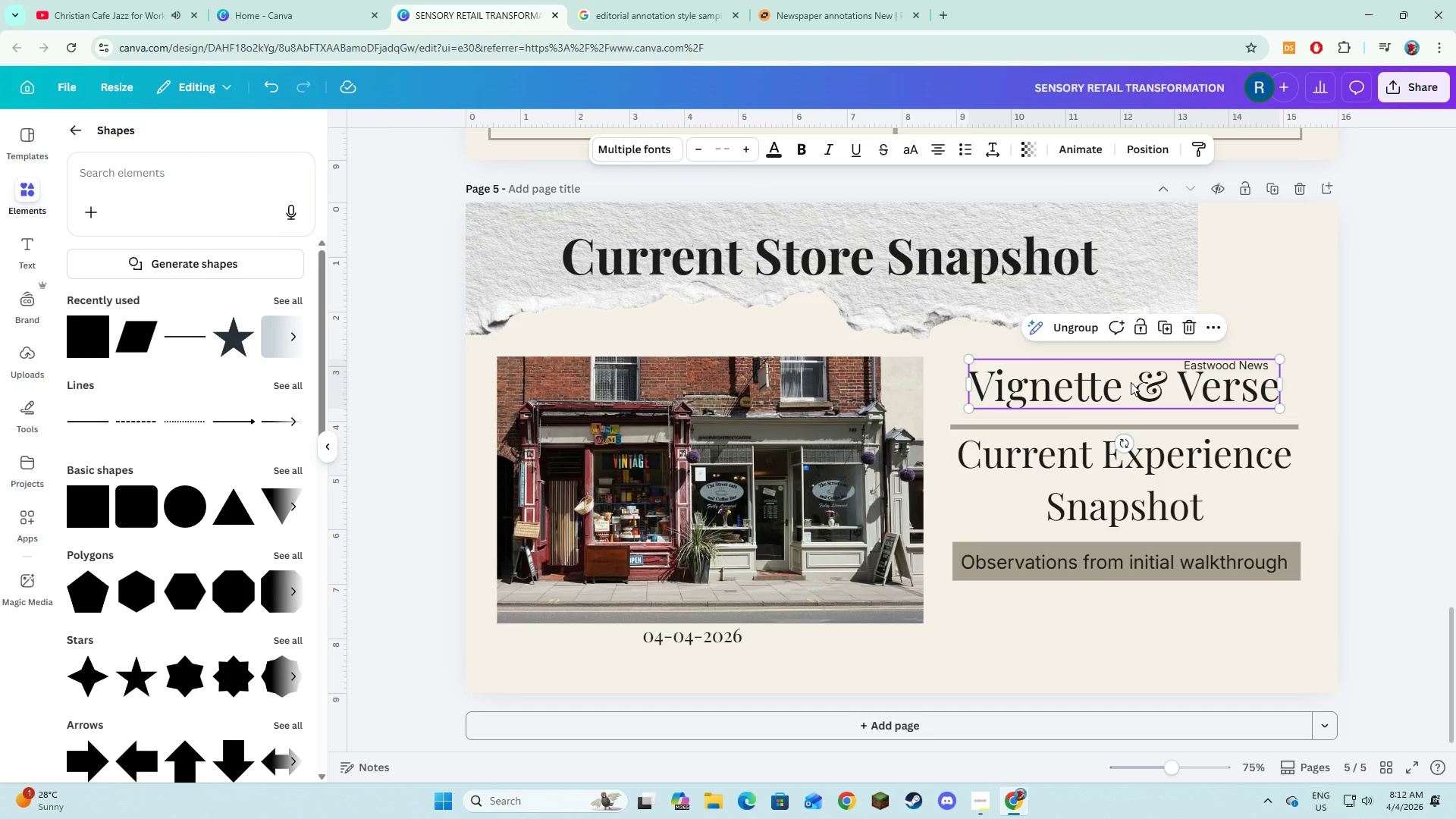 
left_click_drag(start_coordinate=[1131, 382], to_coordinate=[1131, 390])
 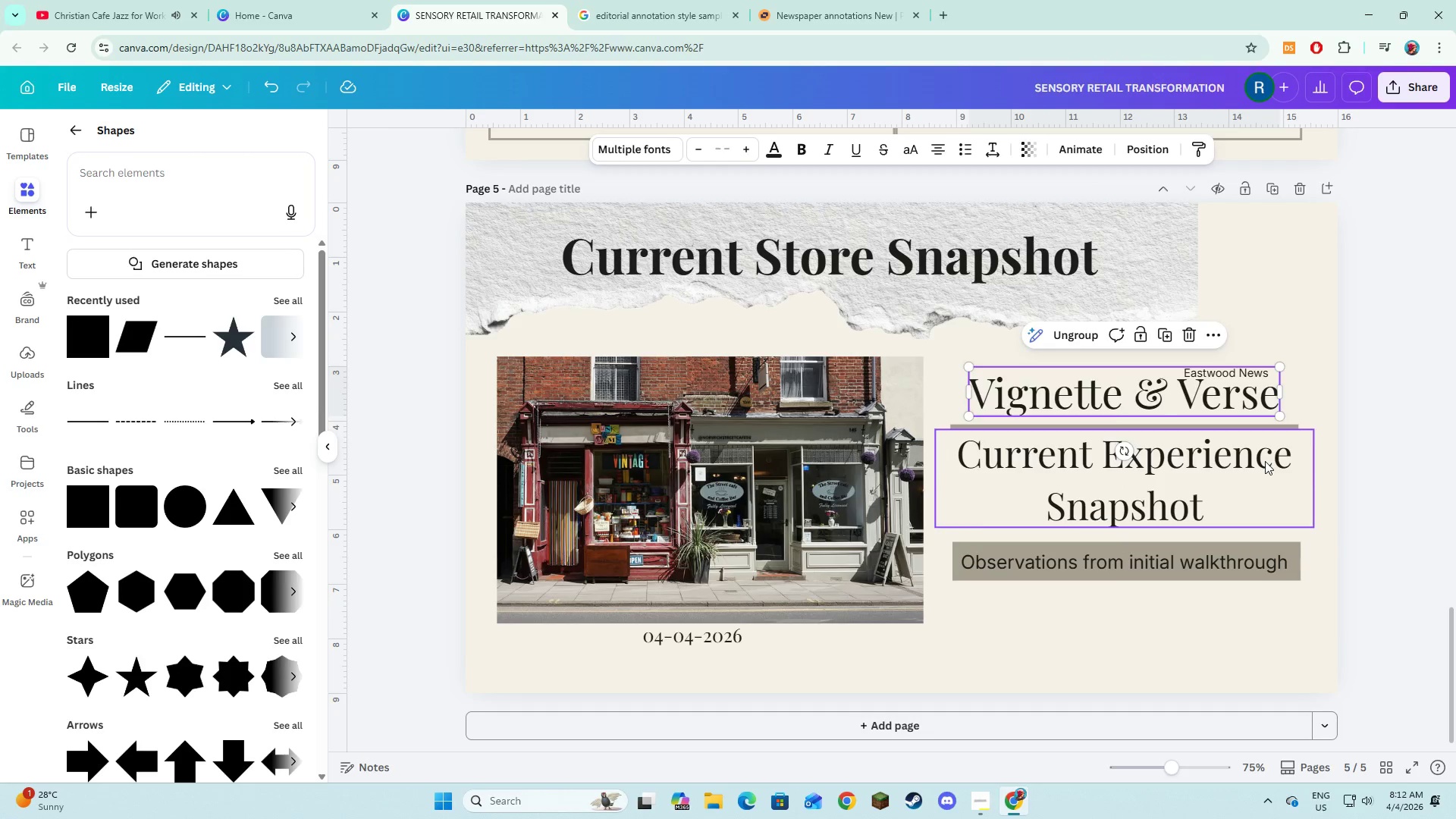 
left_click([1265, 461])
 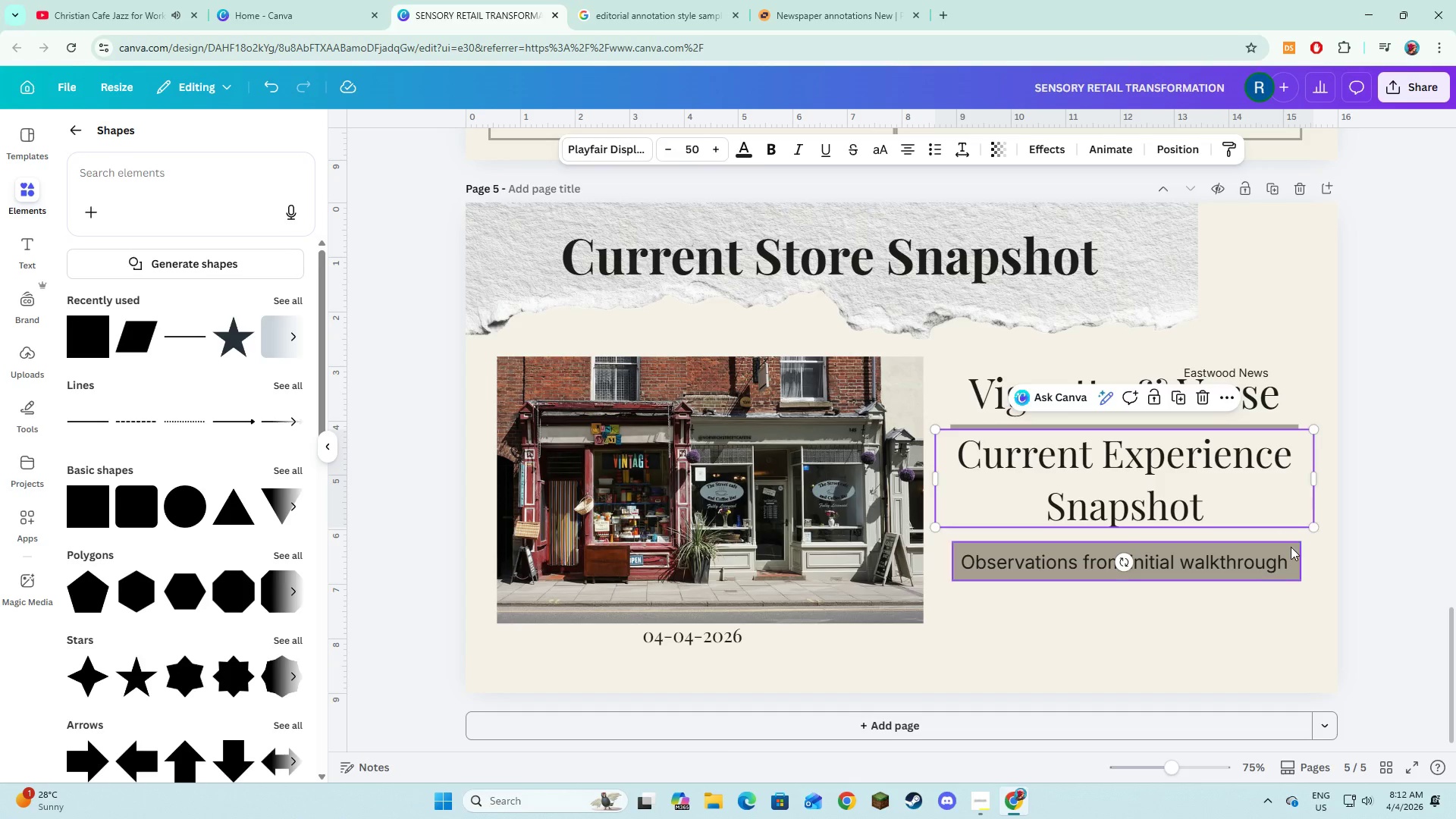 
left_click([1291, 547])
 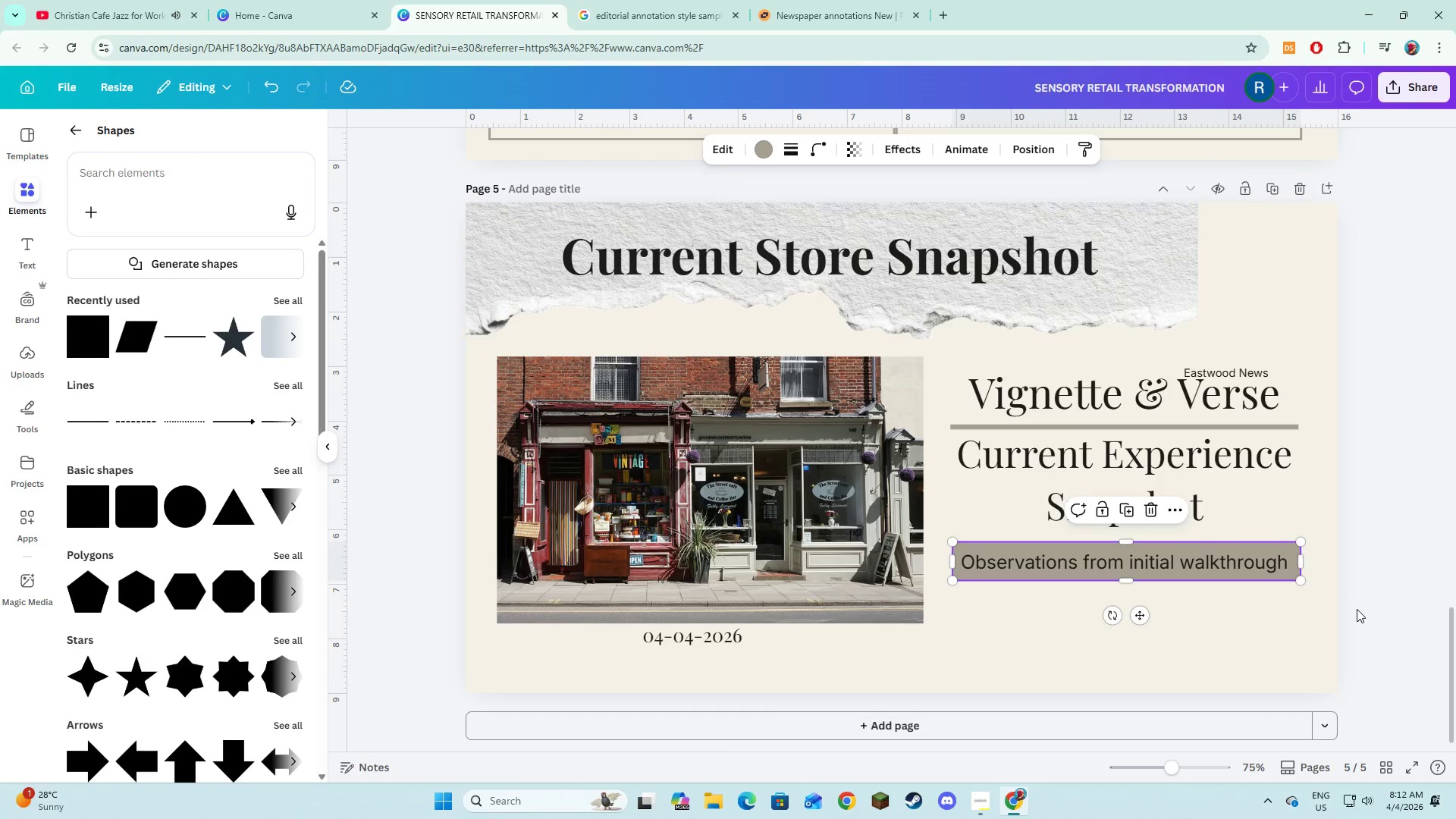 
left_click([1357, 609])
 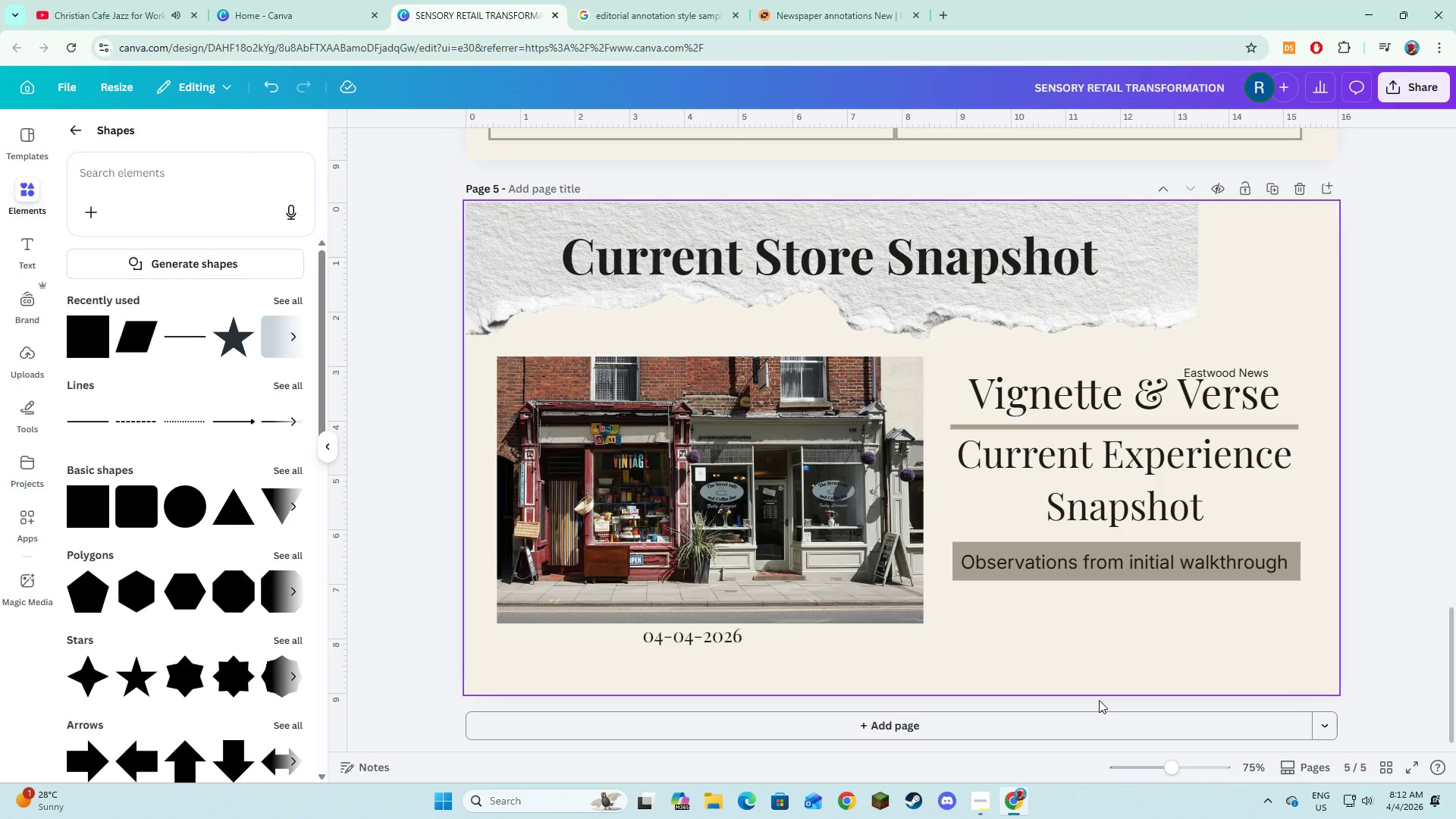 
wait(6.78)
 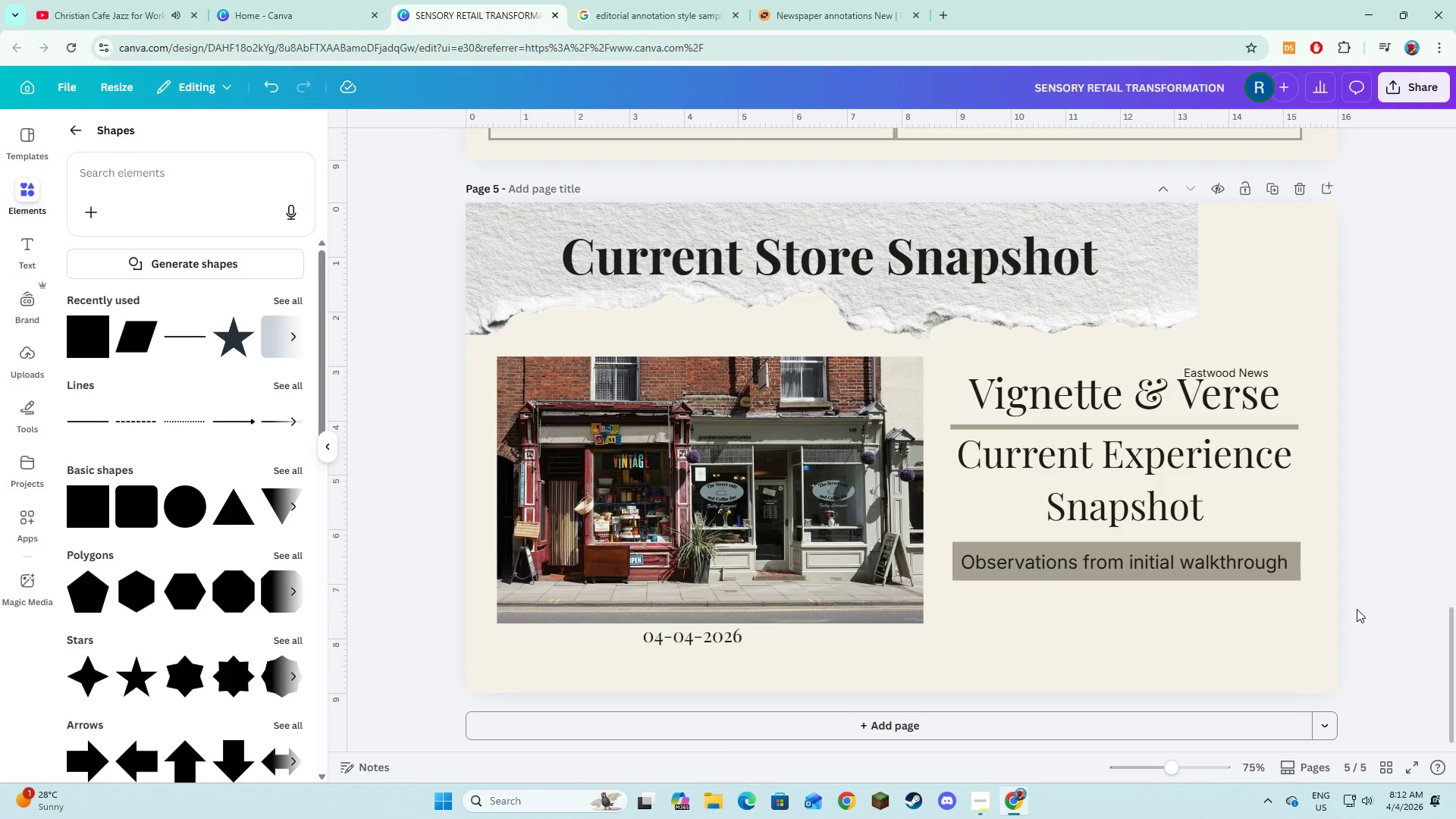 
left_click([1094, 730])
 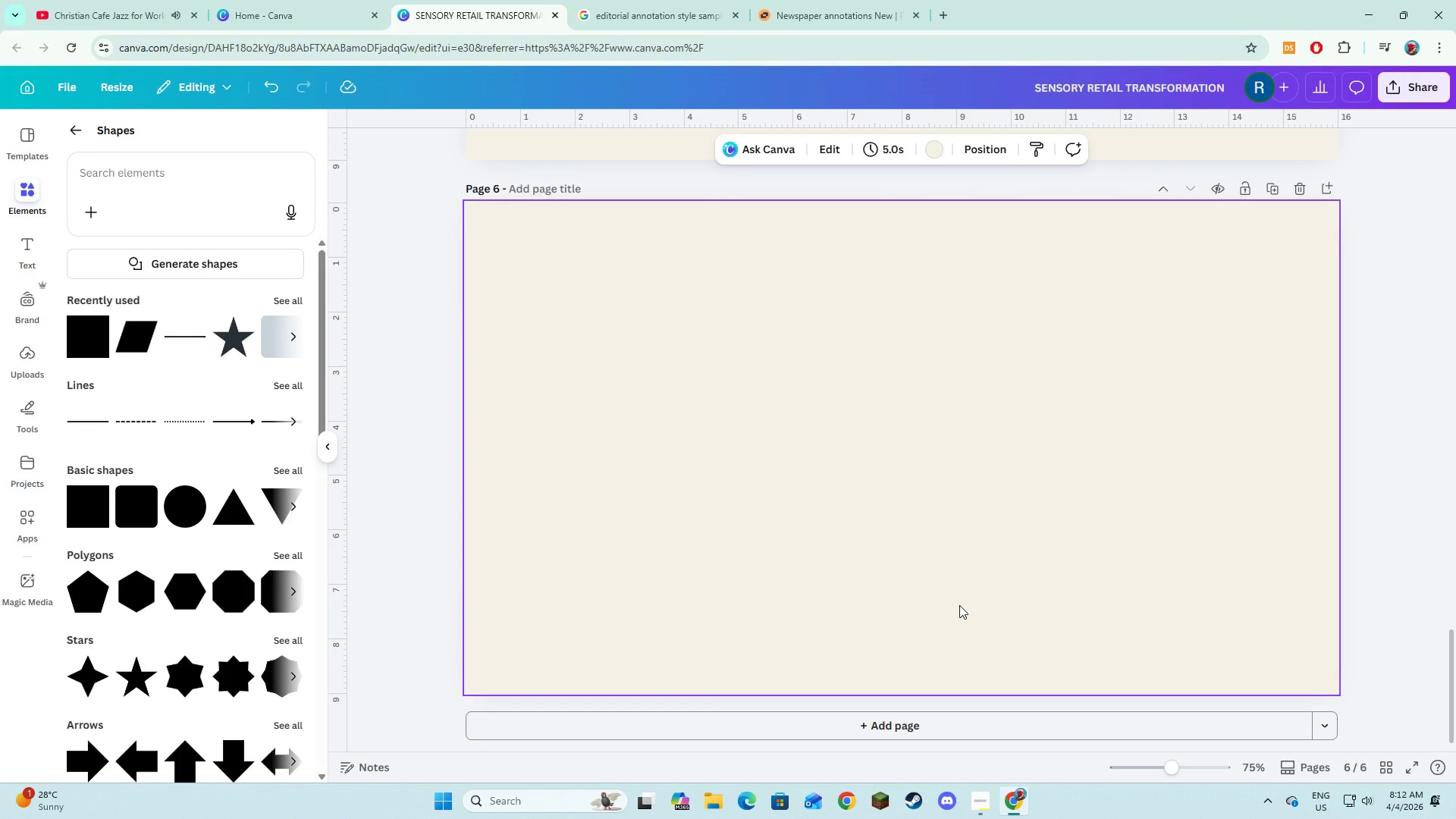 
key(Alt+AltLeft)
 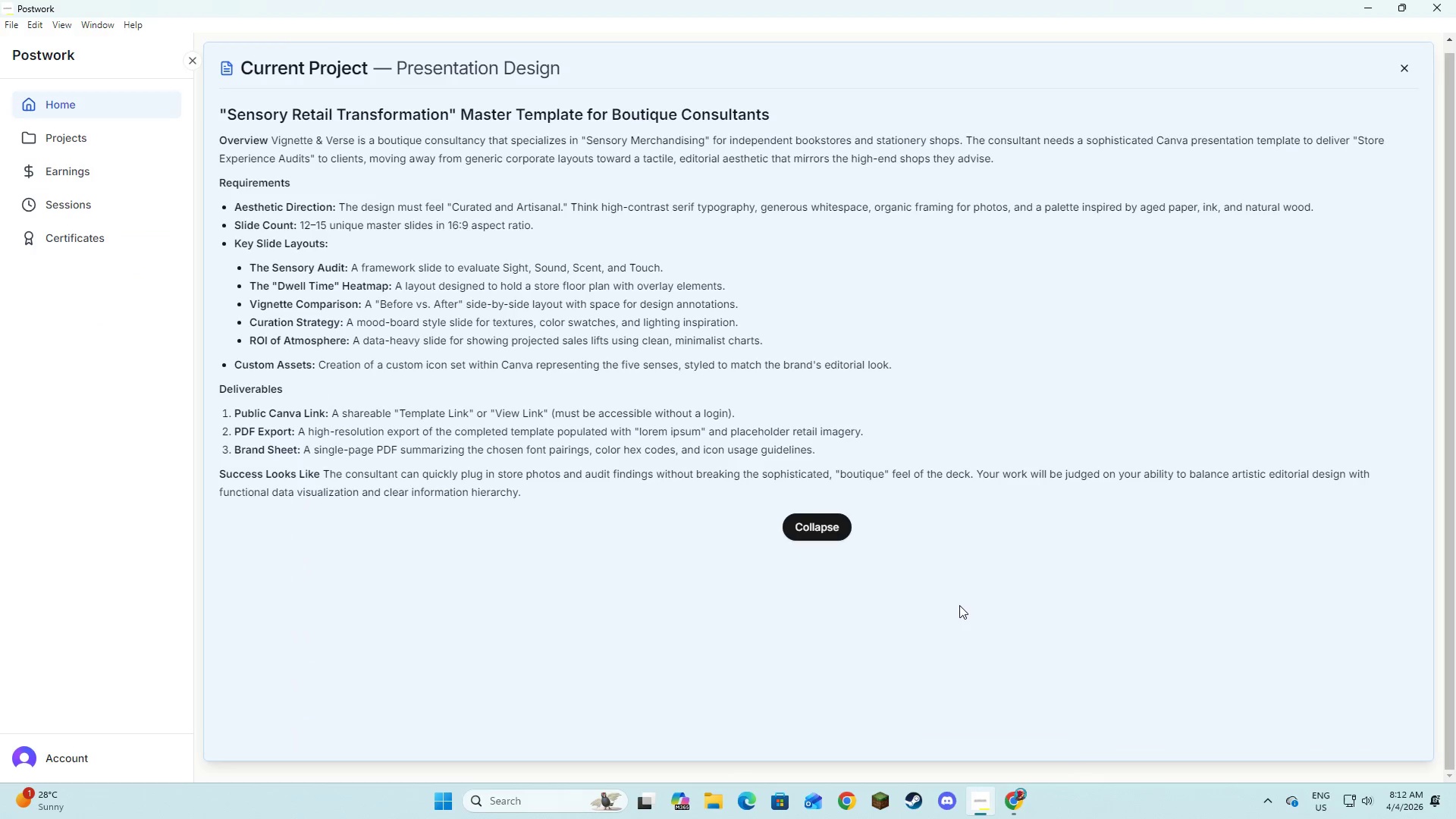 
key(Alt+Tab)